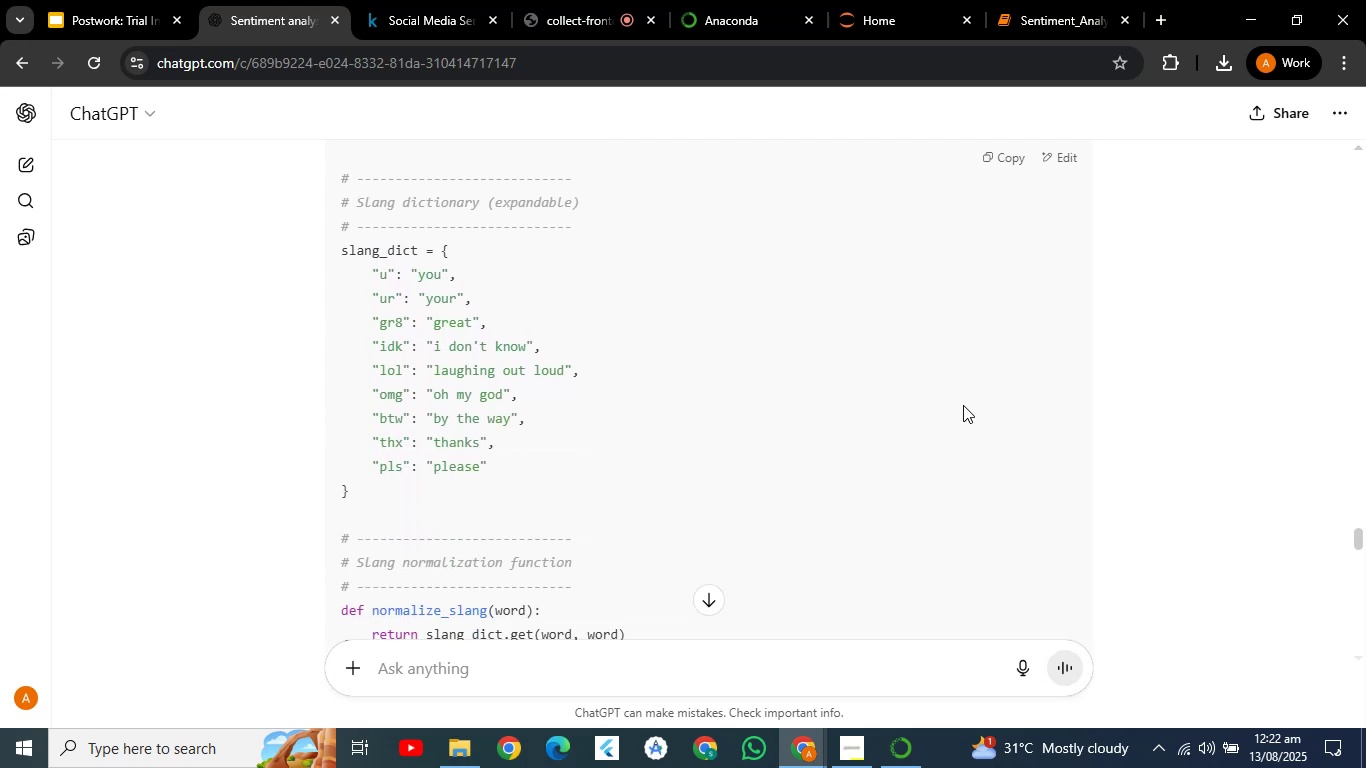 
hold_key(key=ArrowDown, duration=0.6)
 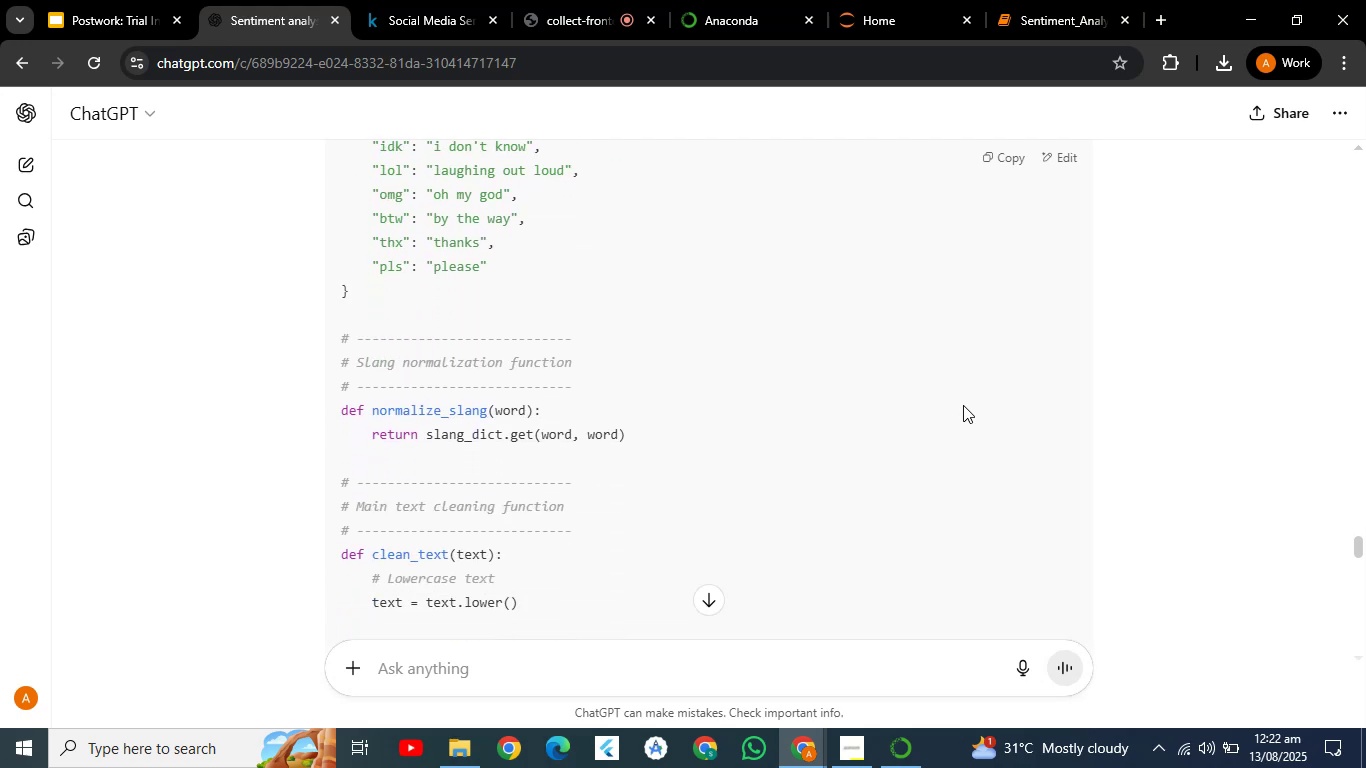 
hold_key(key=ArrowDown, duration=0.66)
 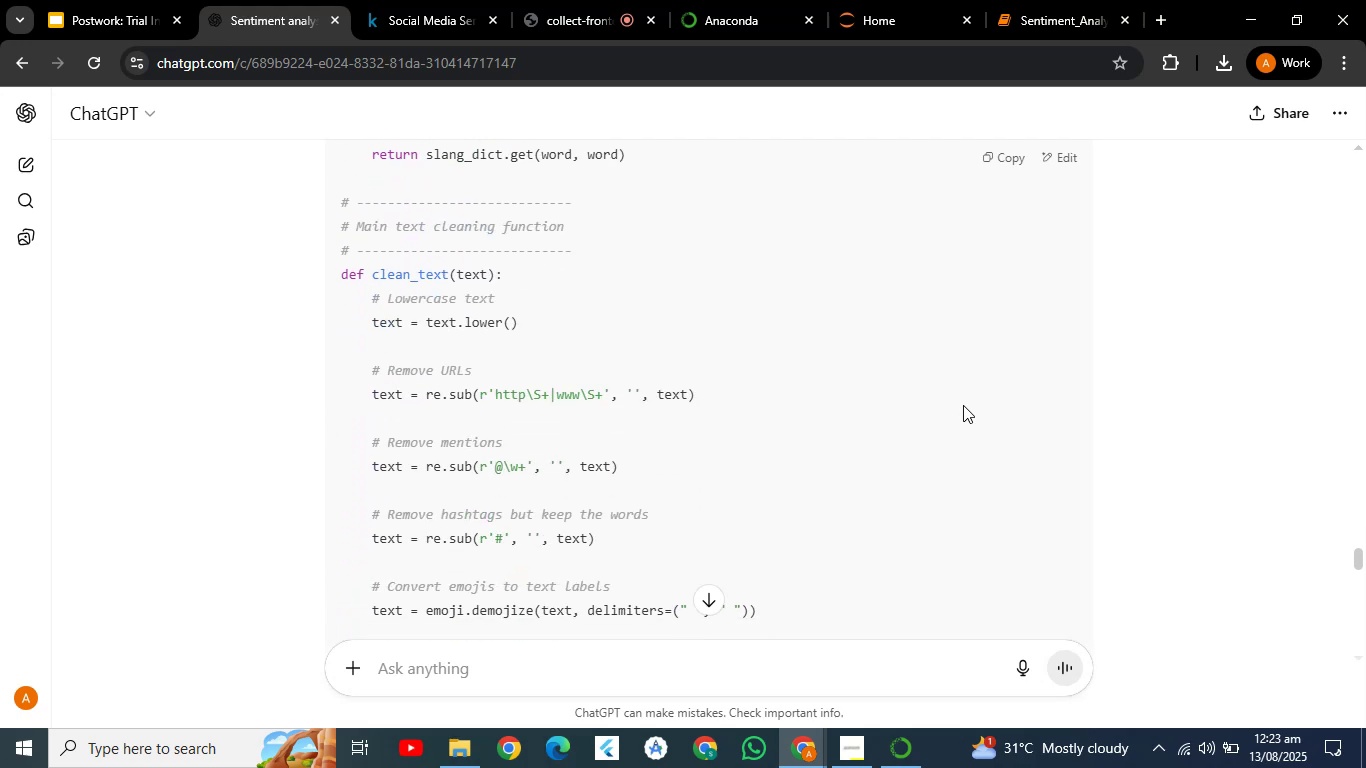 
hold_key(key=ArrowDown, duration=0.58)
 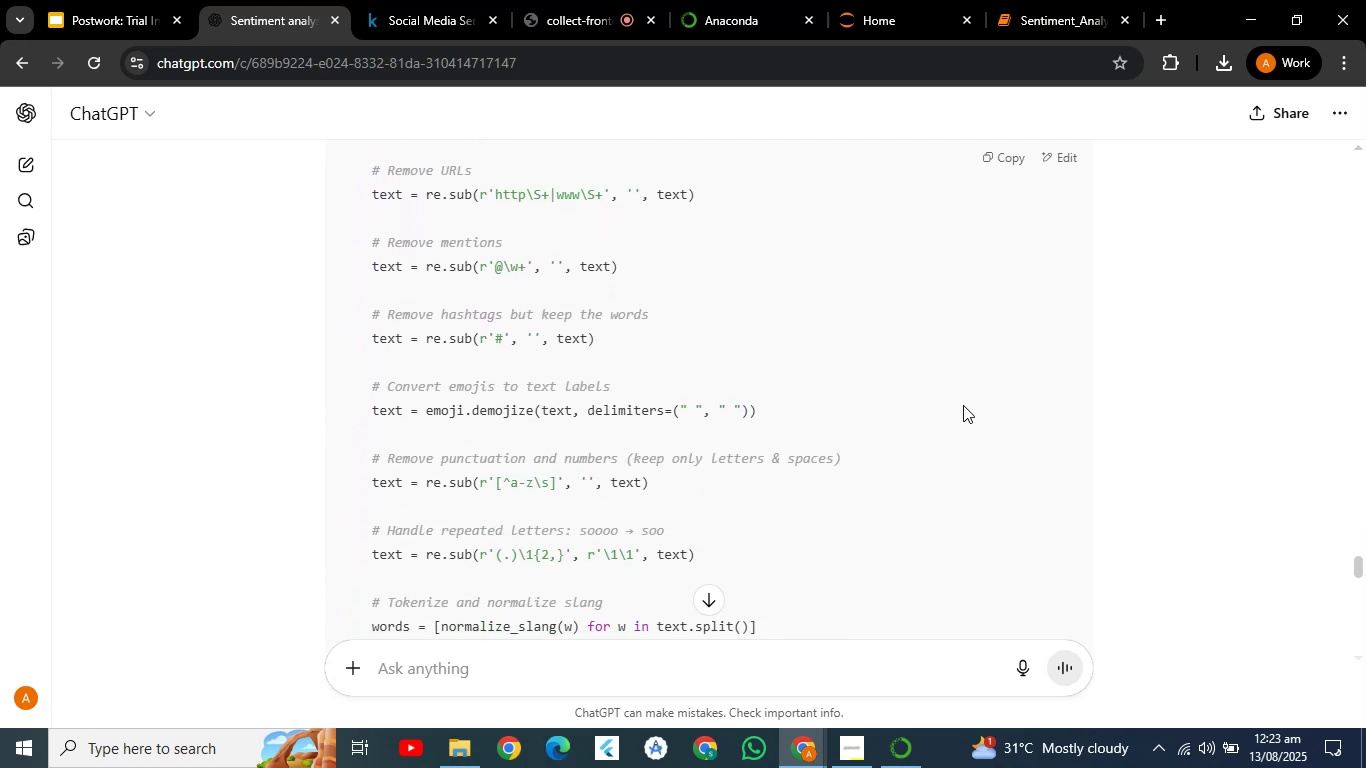 
hold_key(key=ArrowDown, duration=0.59)
 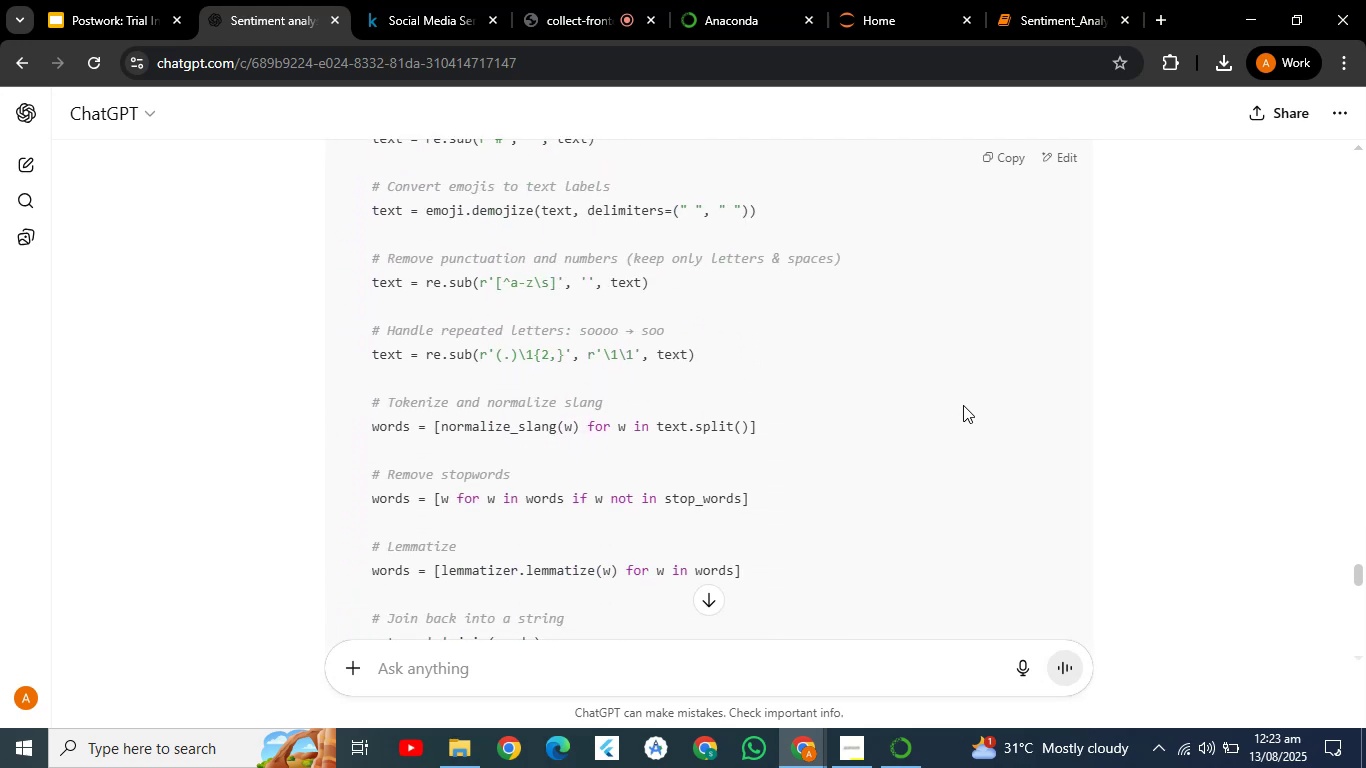 
key(ArrowDown)
 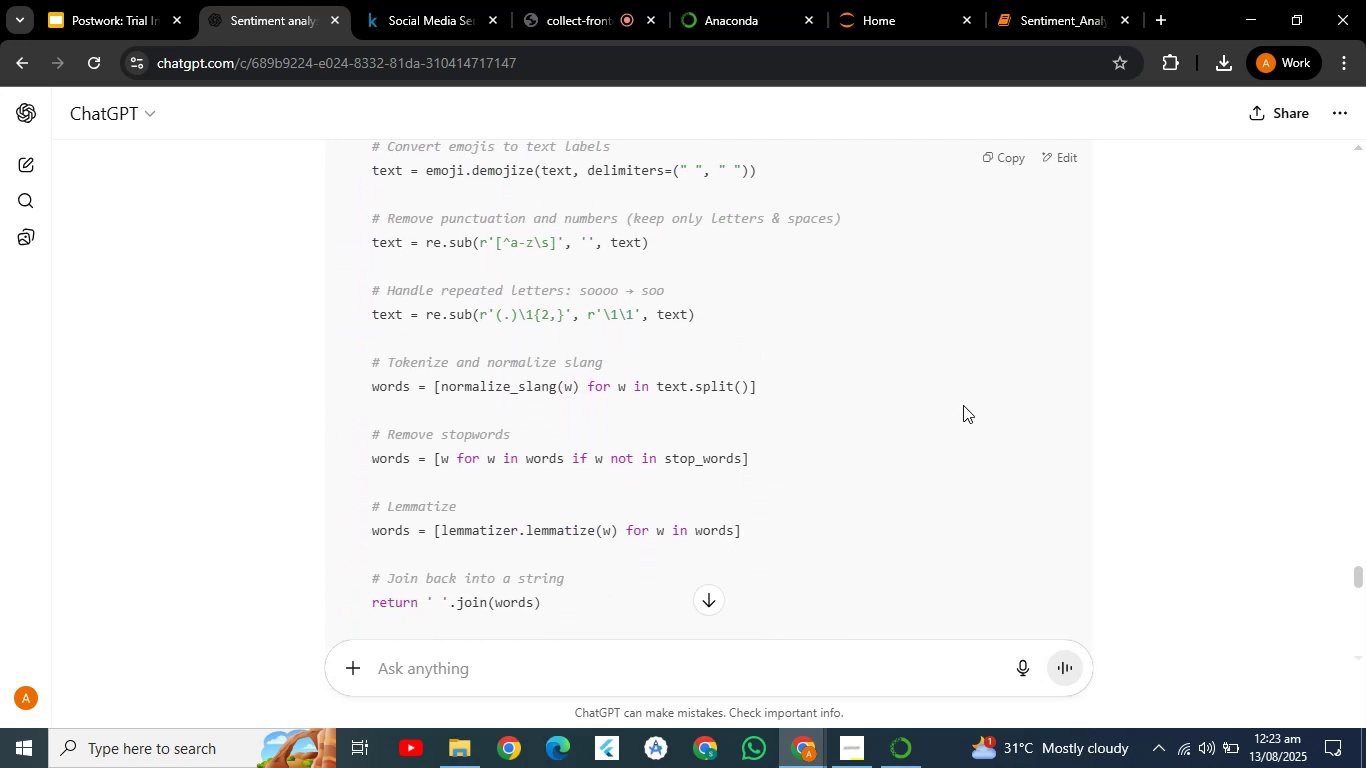 
key(ArrowDown)
 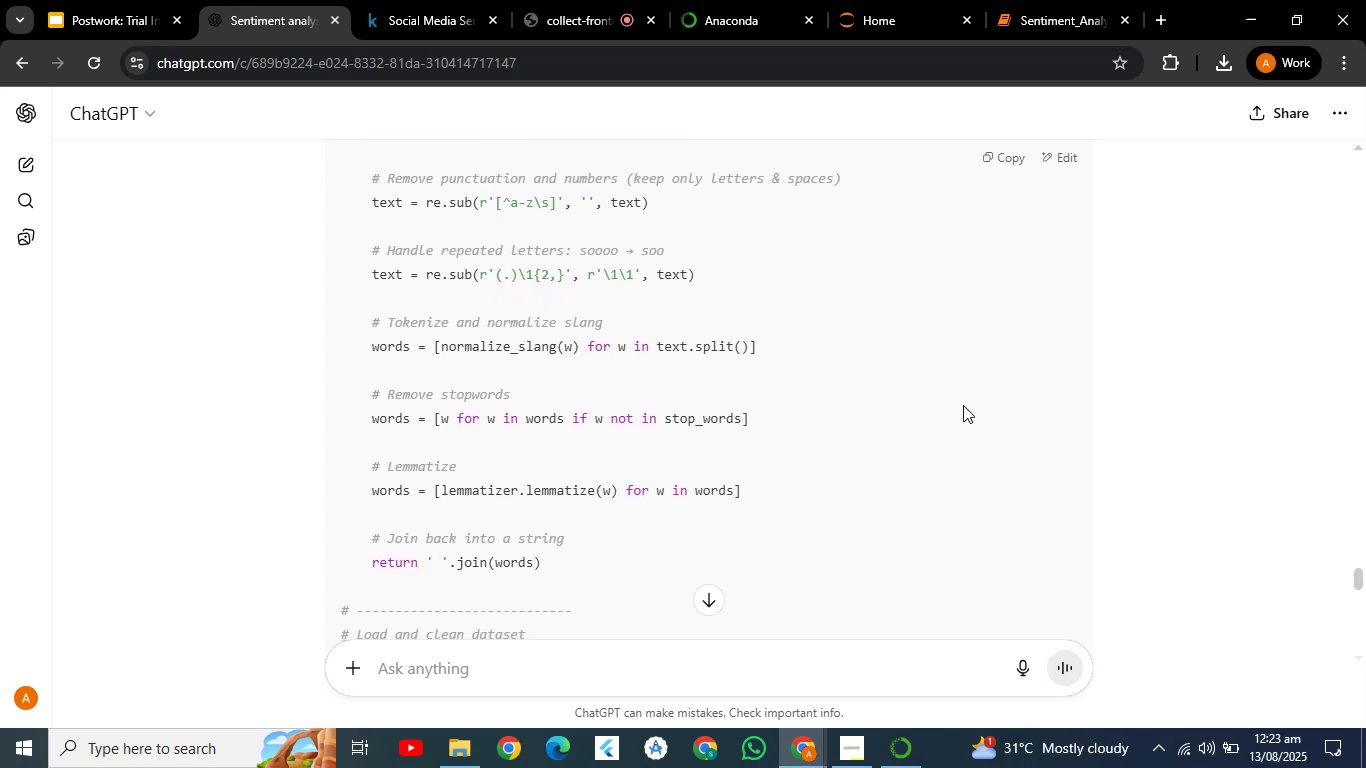 
hold_key(key=ArrowDown, duration=0.6)
 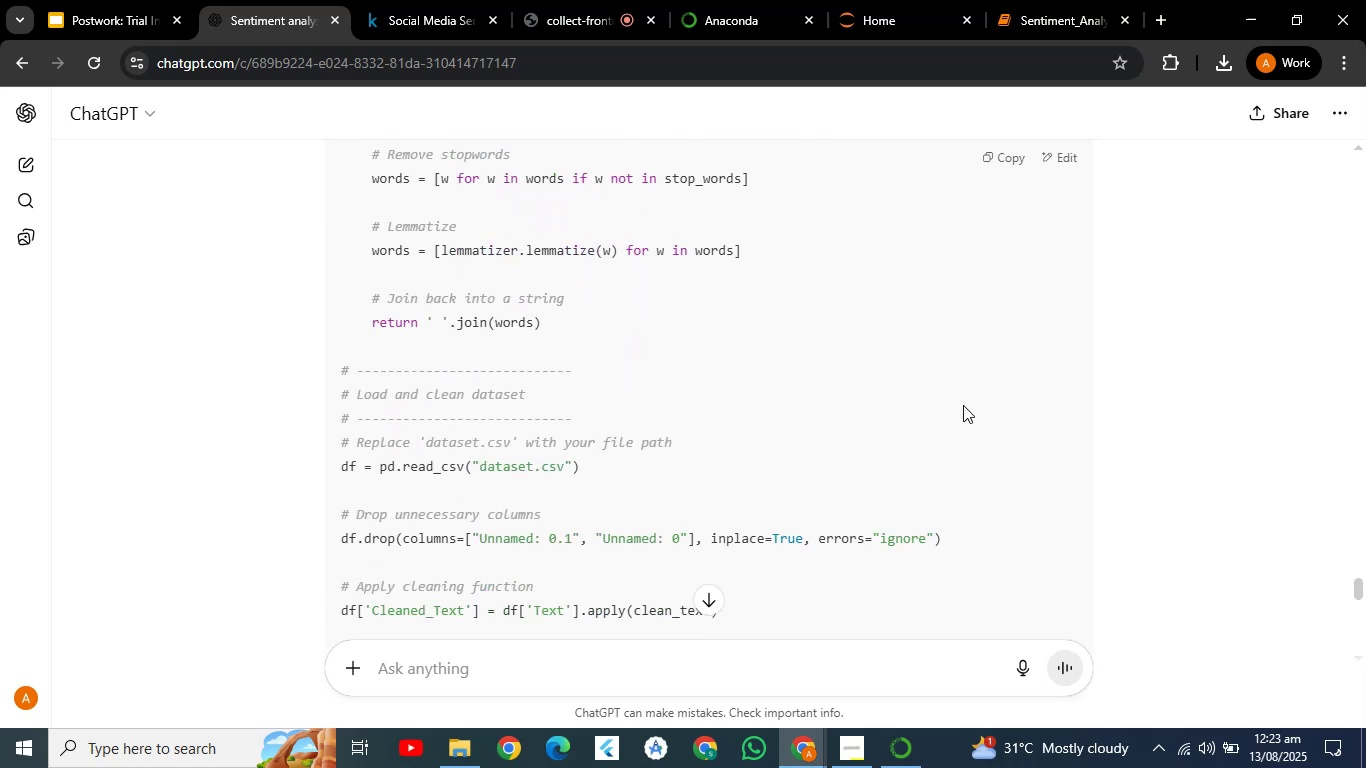 
key(ArrowDown)
 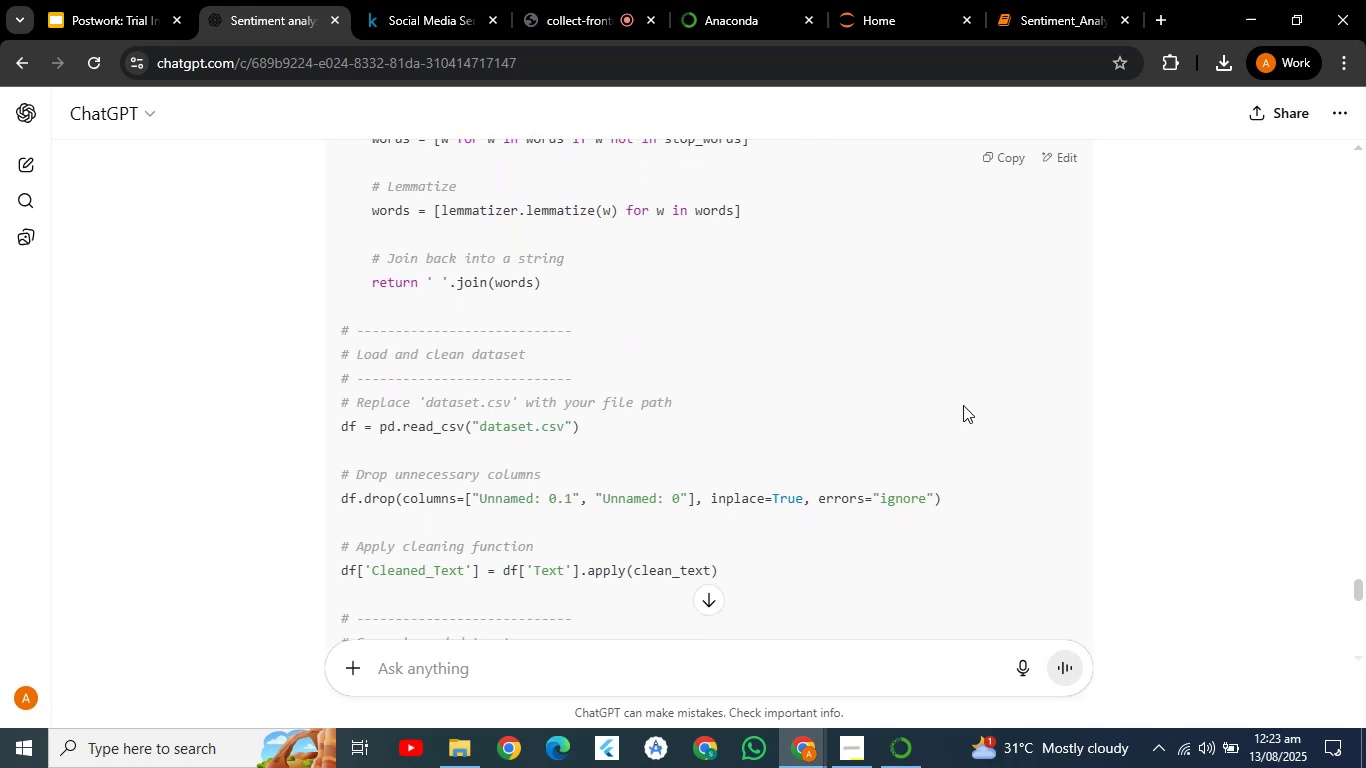 
hold_key(key=ArrowDown, duration=0.6)
 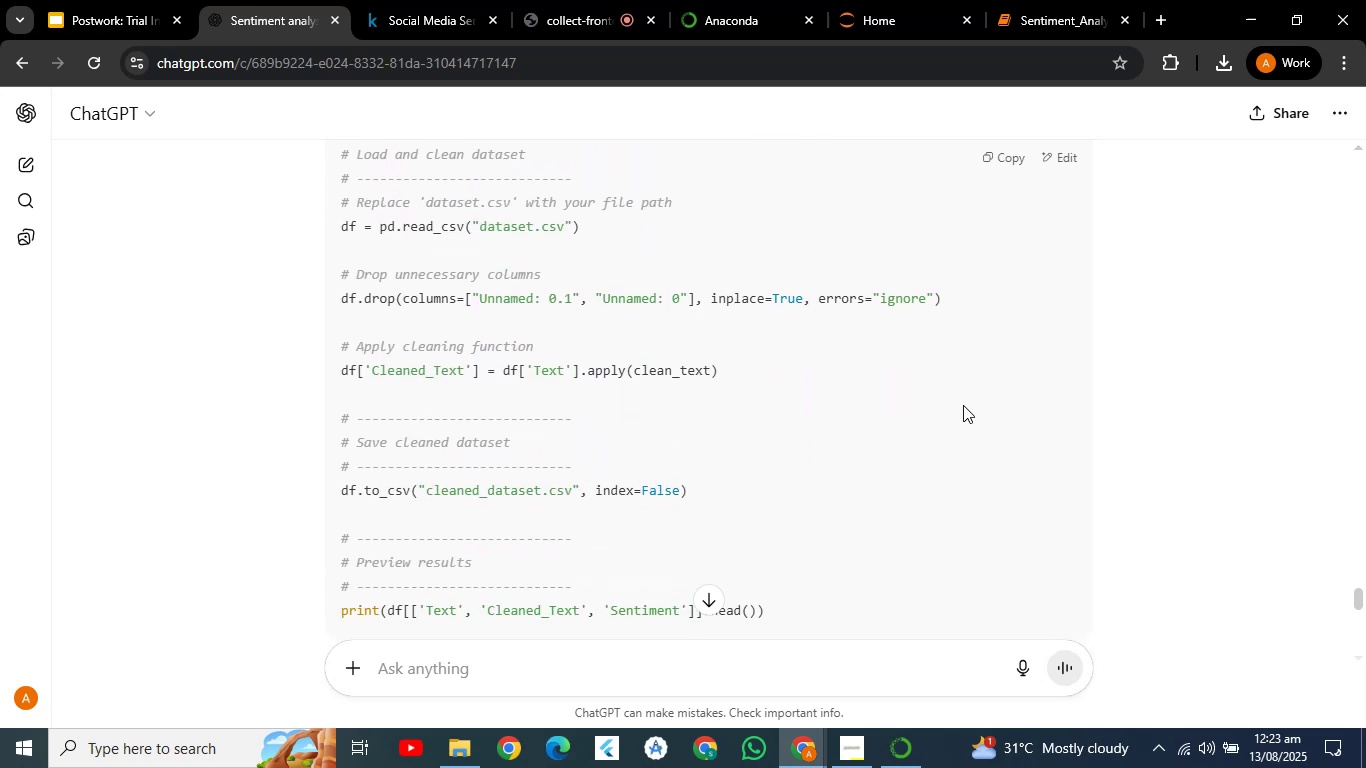 
key(ArrowDown)
 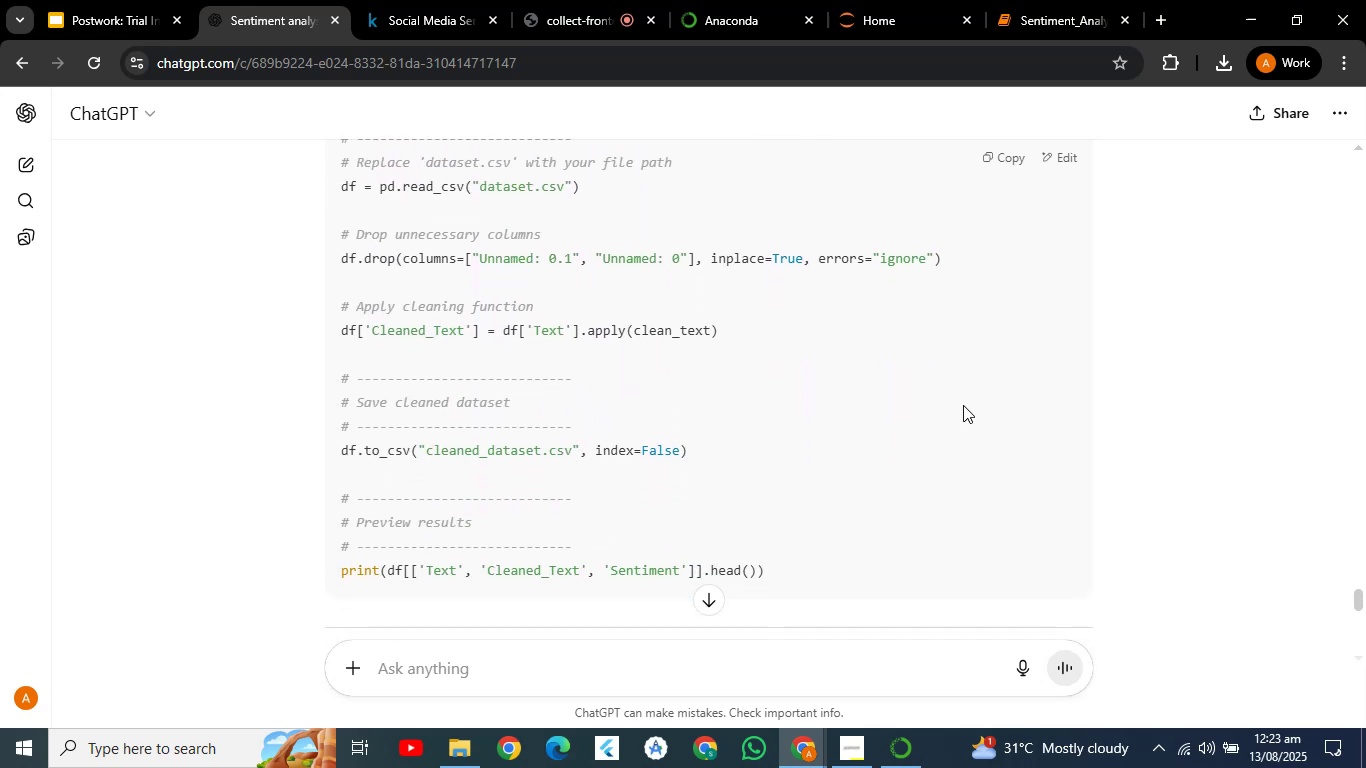 
key(ArrowDown)
 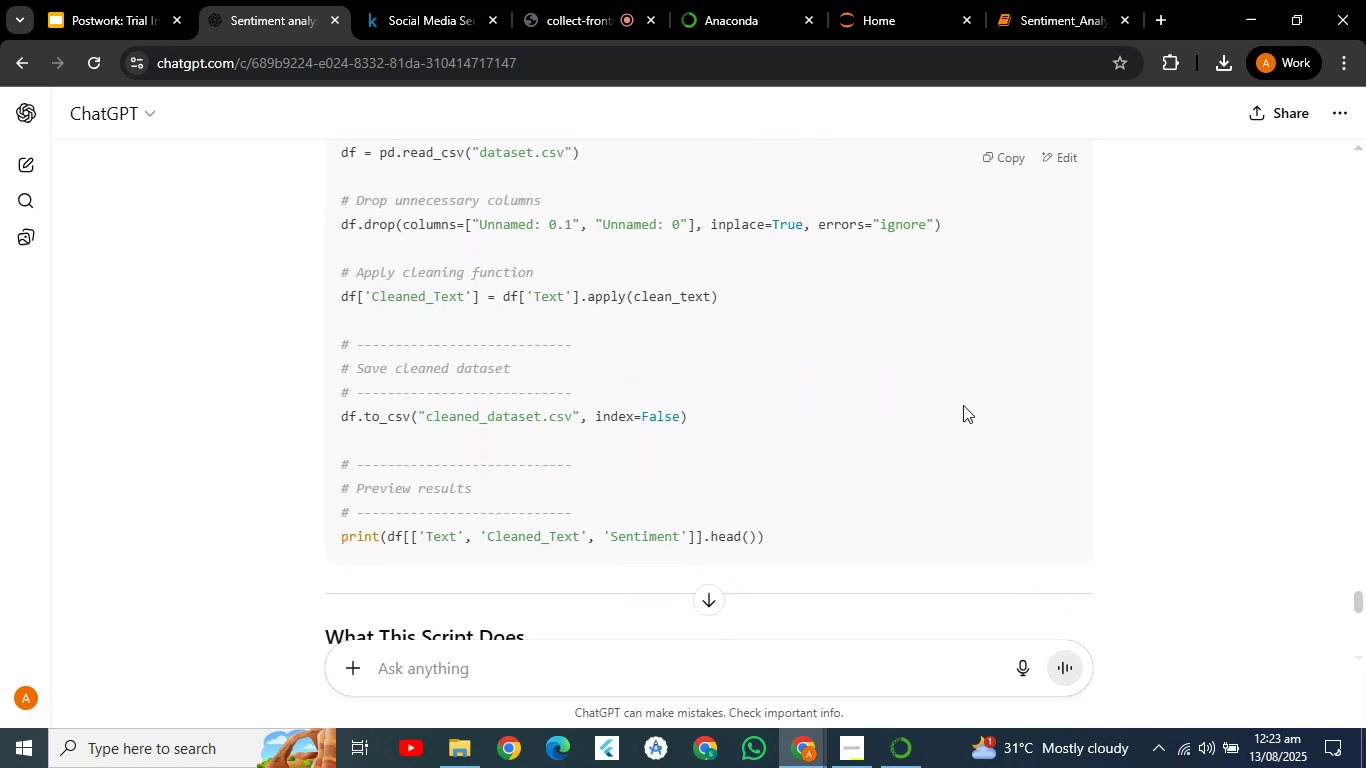 
key(ArrowDown)
 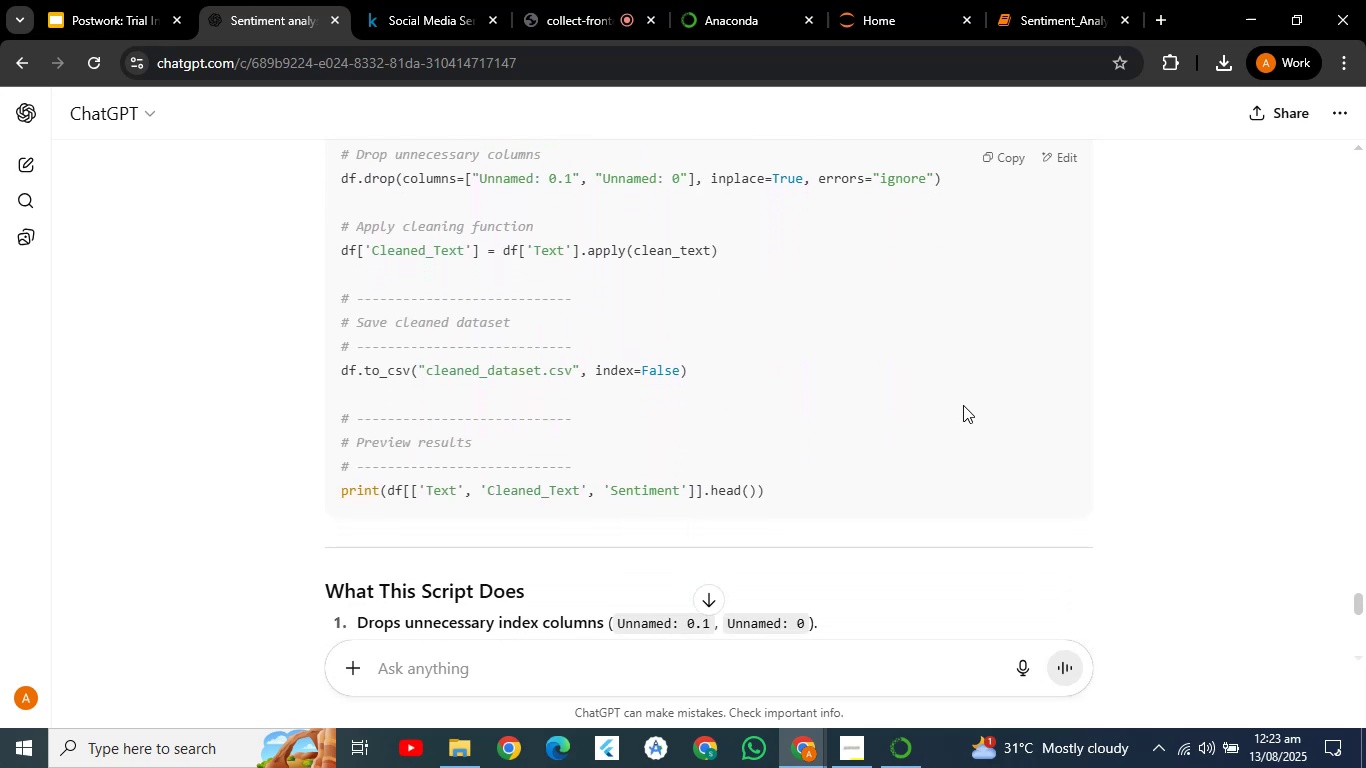 
key(ArrowUp)
 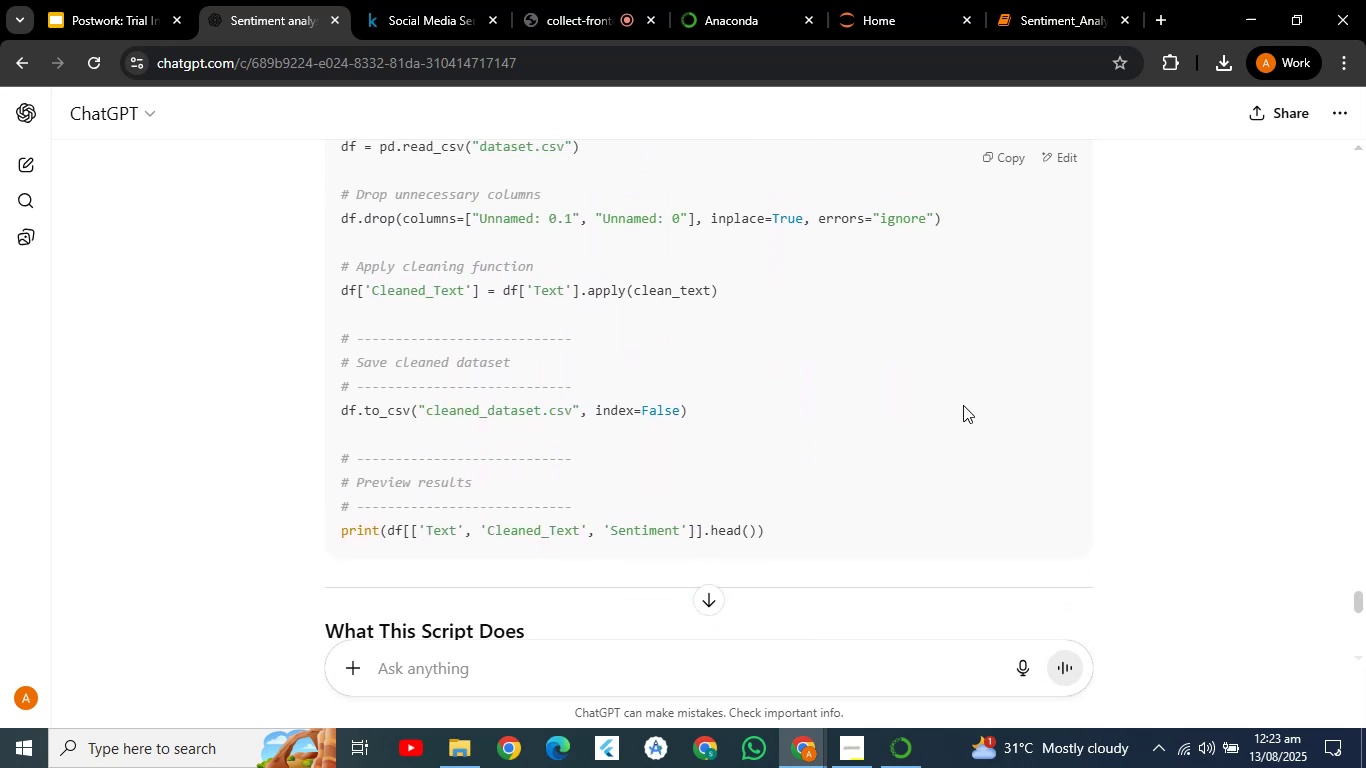 
key(ArrowUp)
 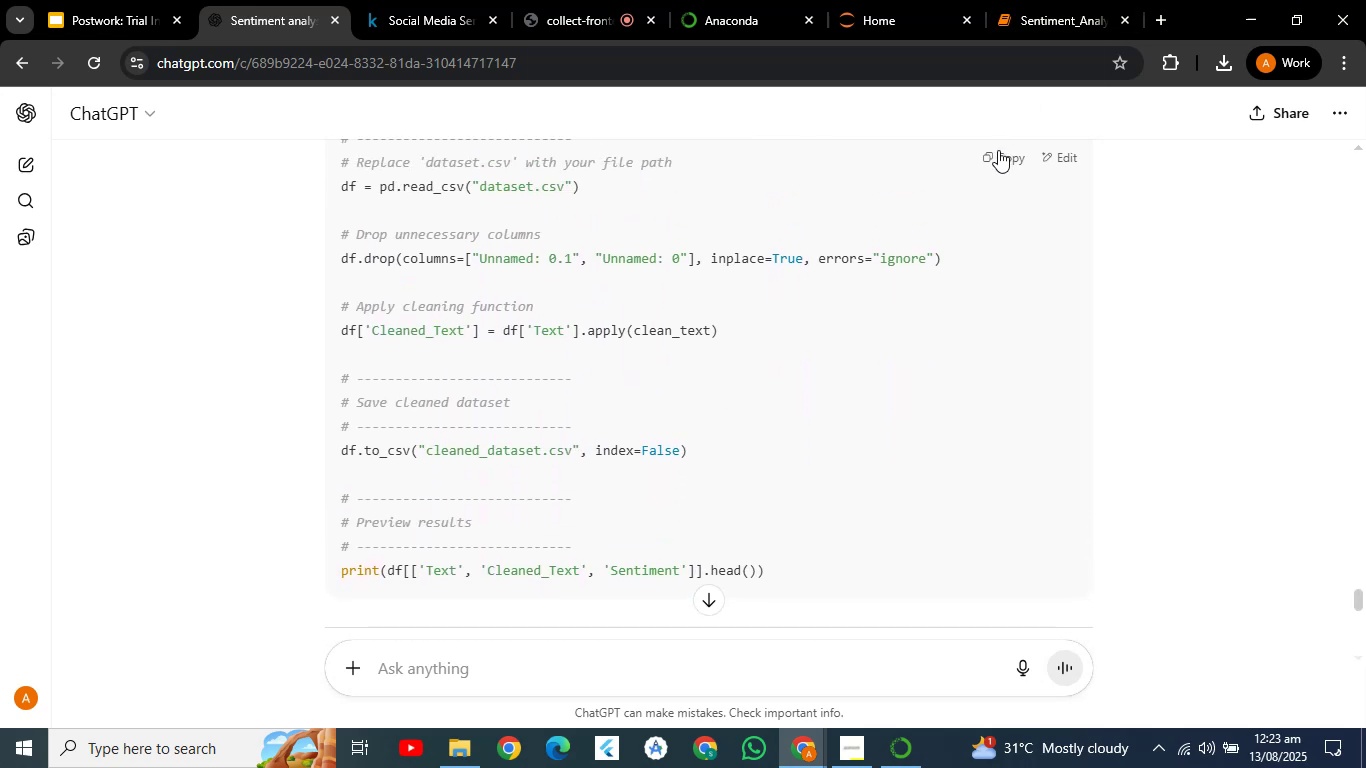 
key(ArrowUp)
 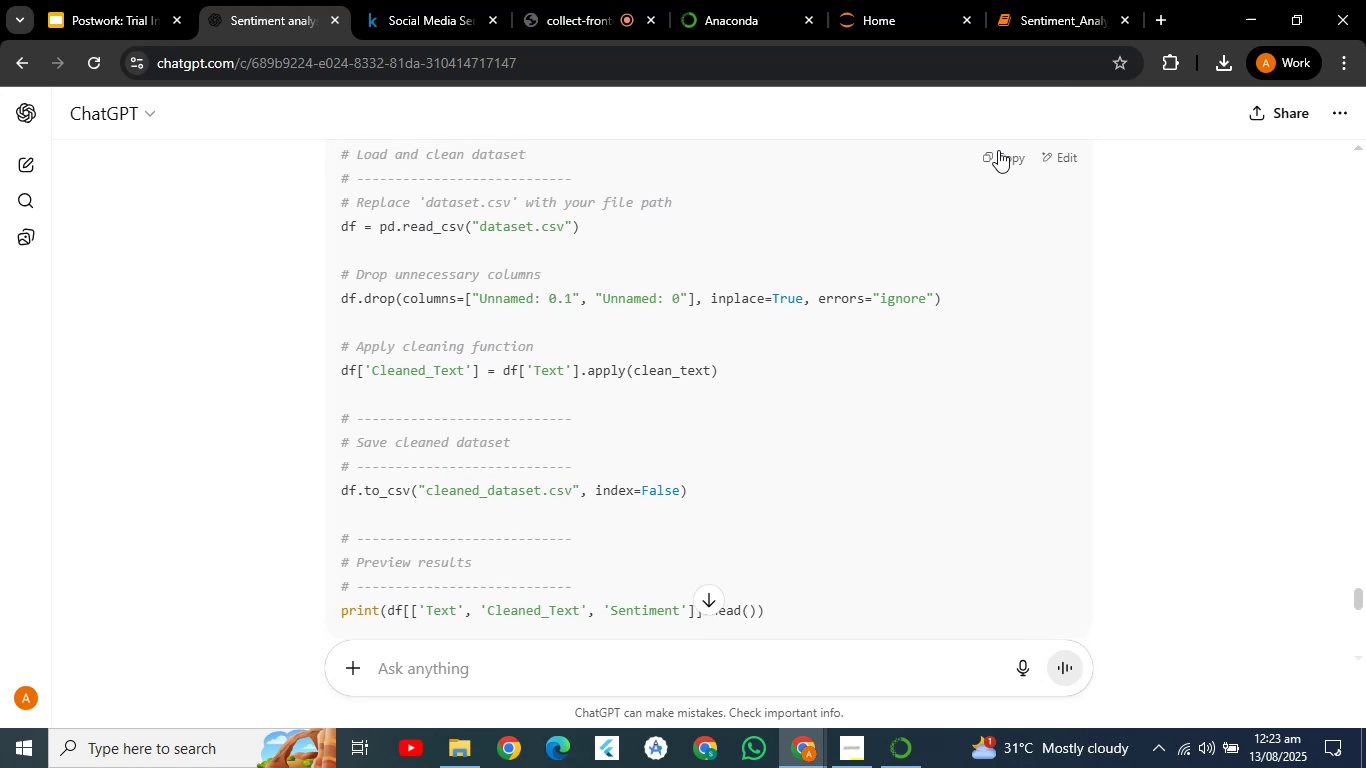 
left_click([998, 150])
 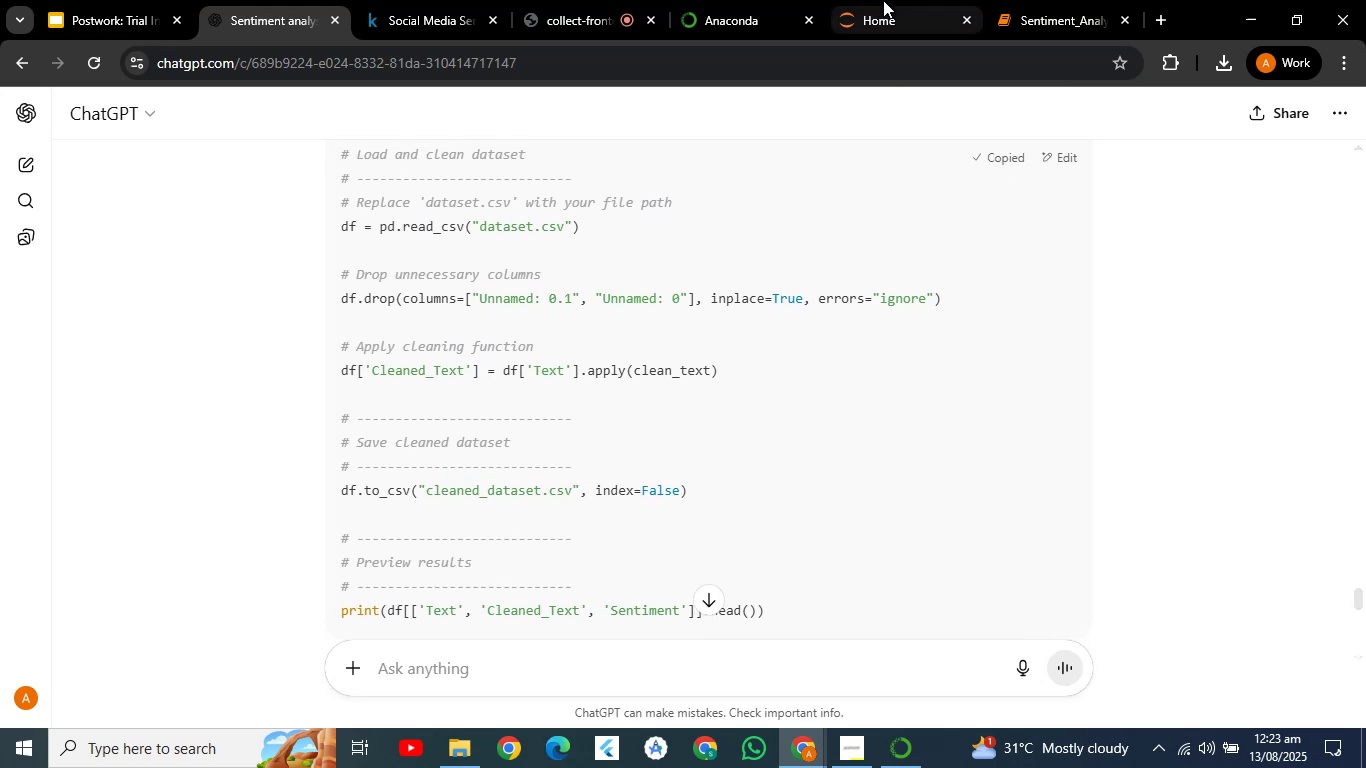 
left_click([1033, 0])
 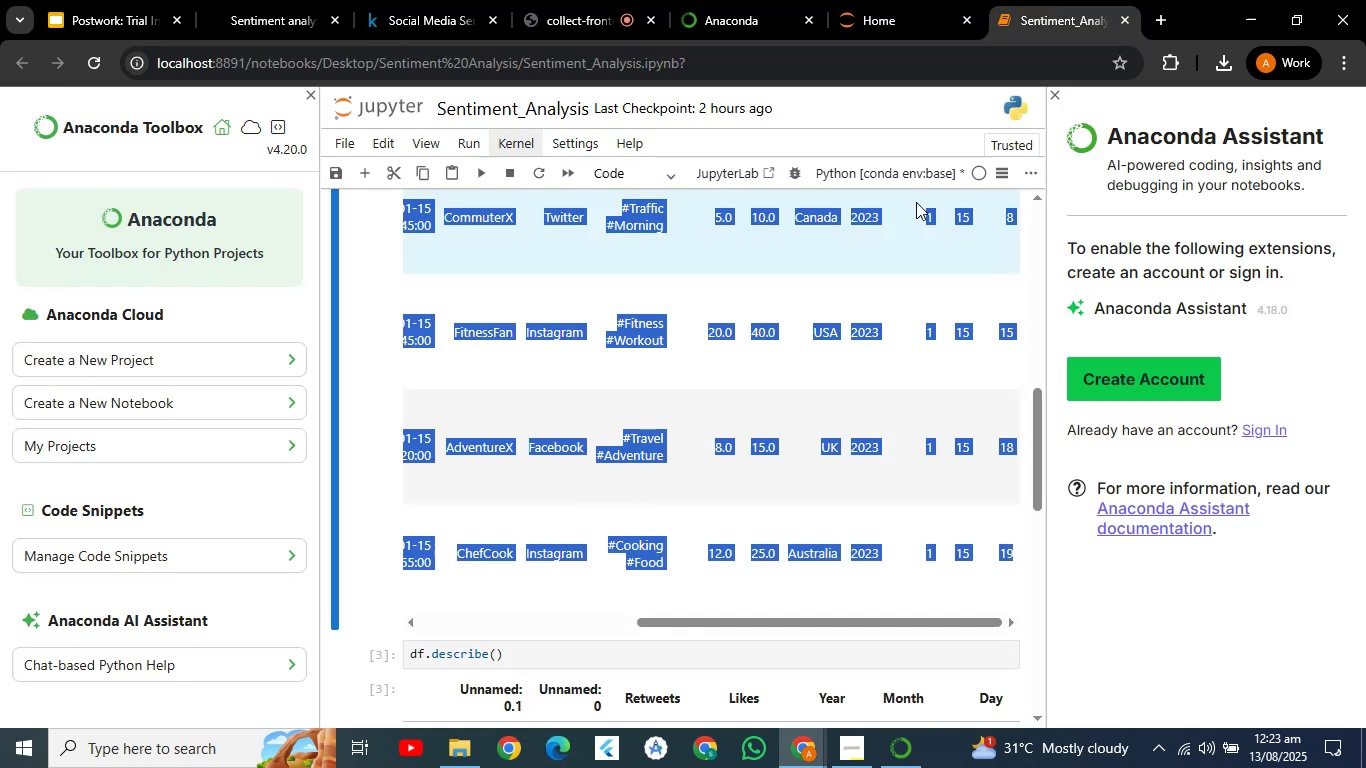 
key(PageDown)
 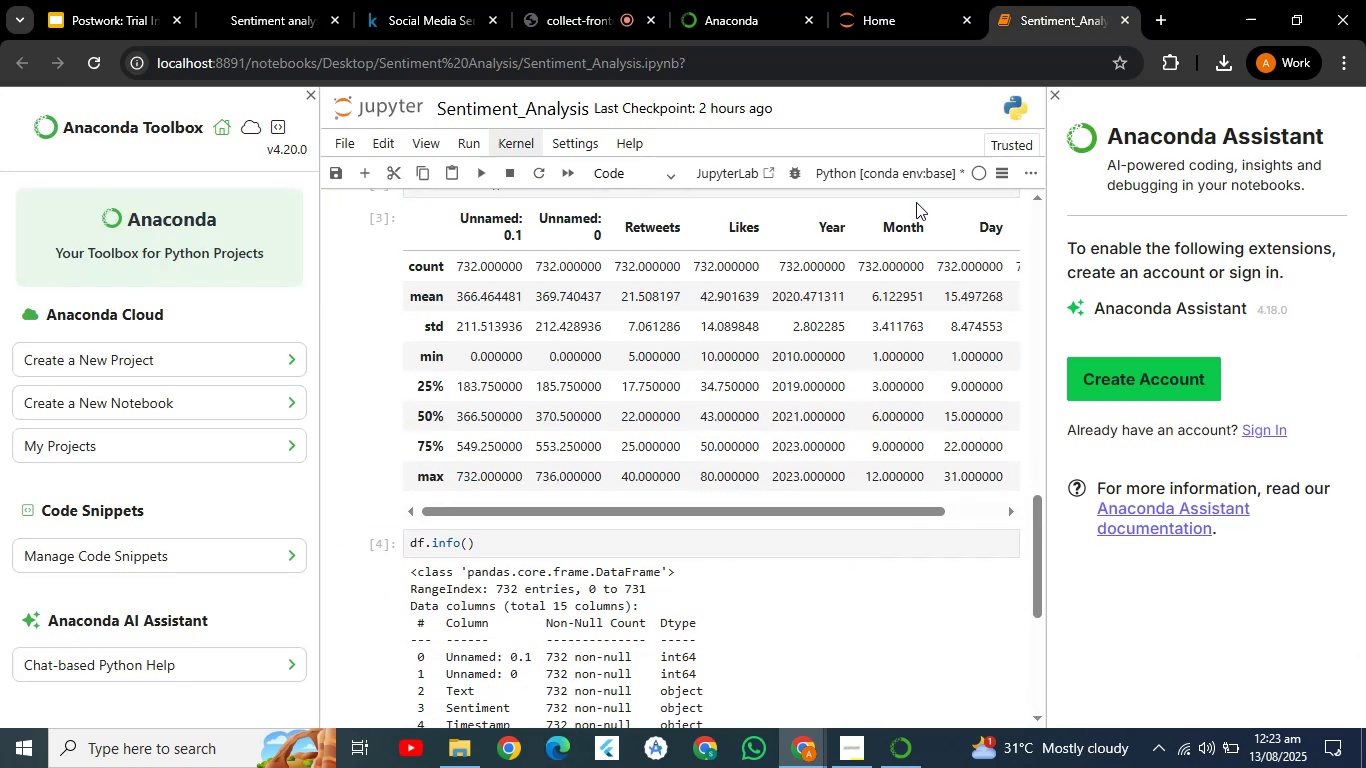 
key(PageDown)
 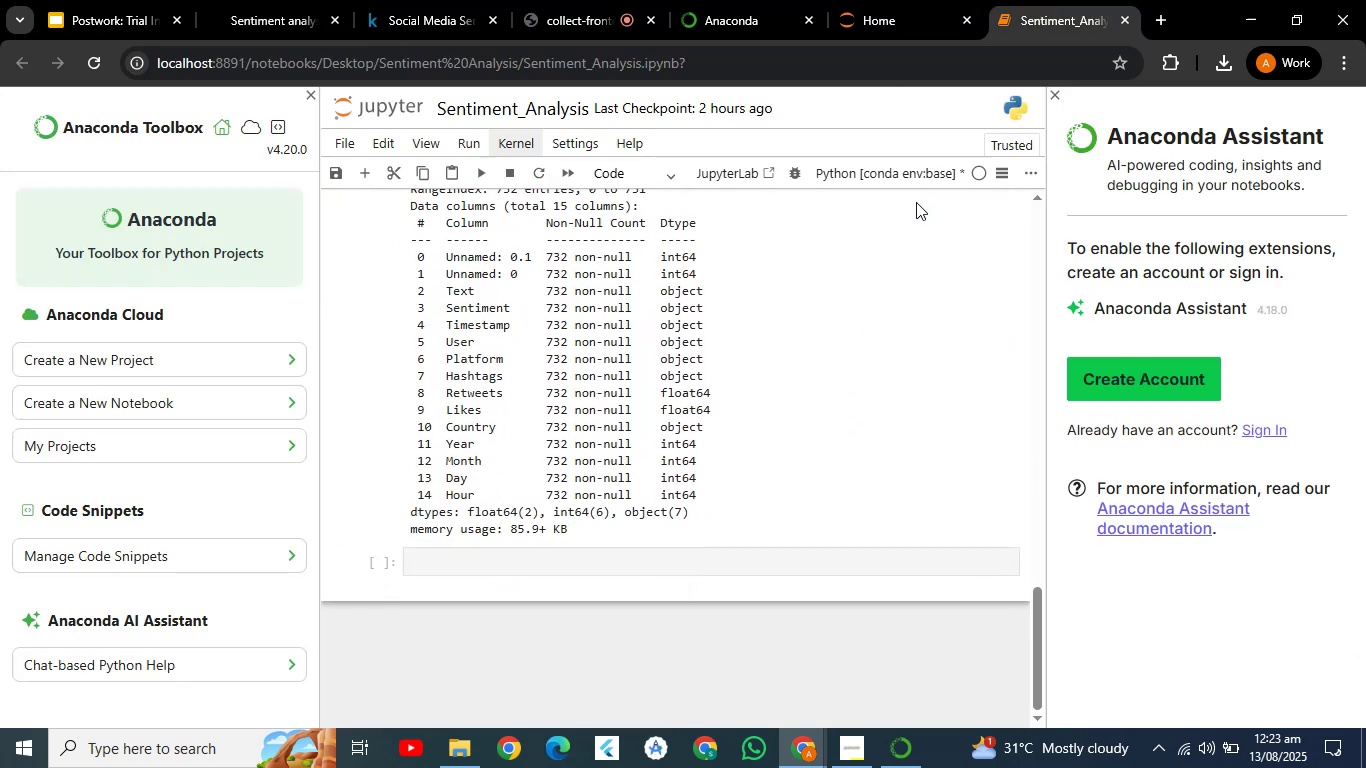 
key(PageUp)
 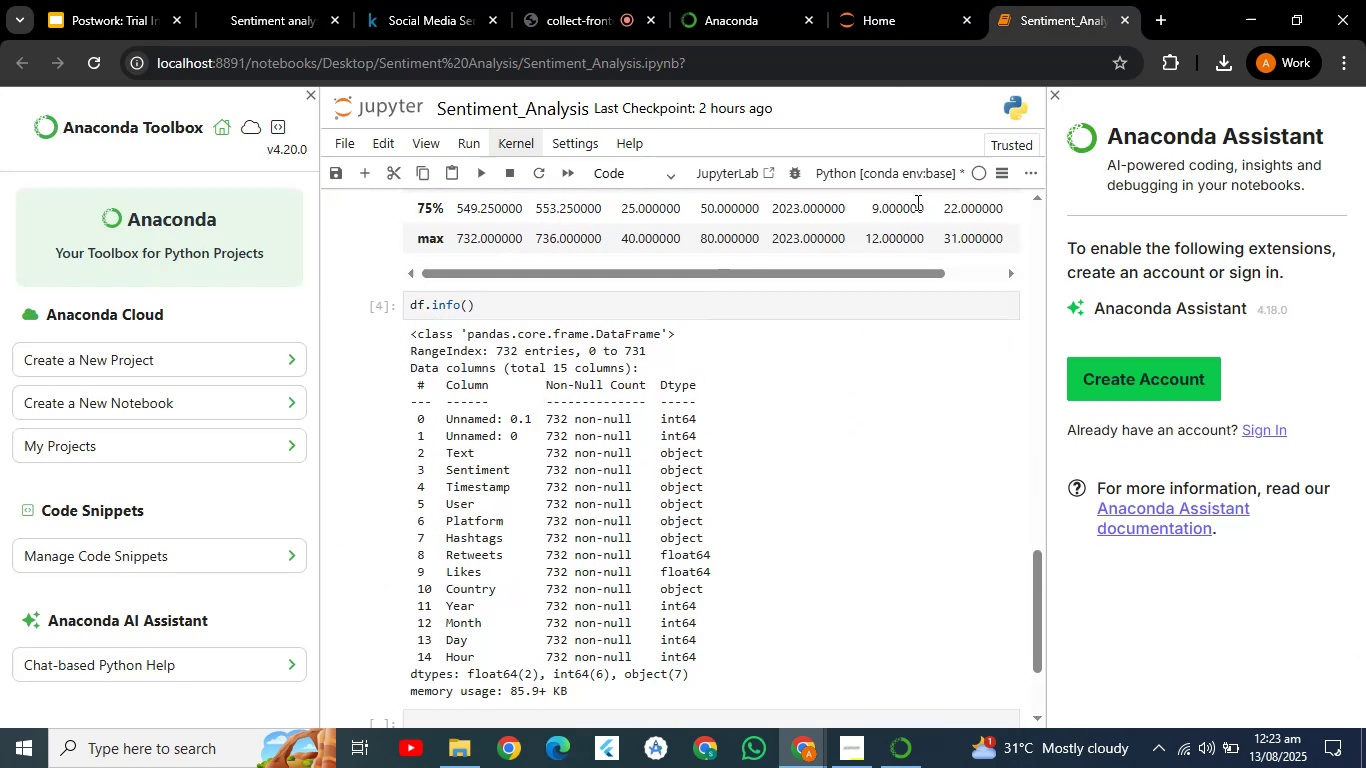 
key(PageUp)
 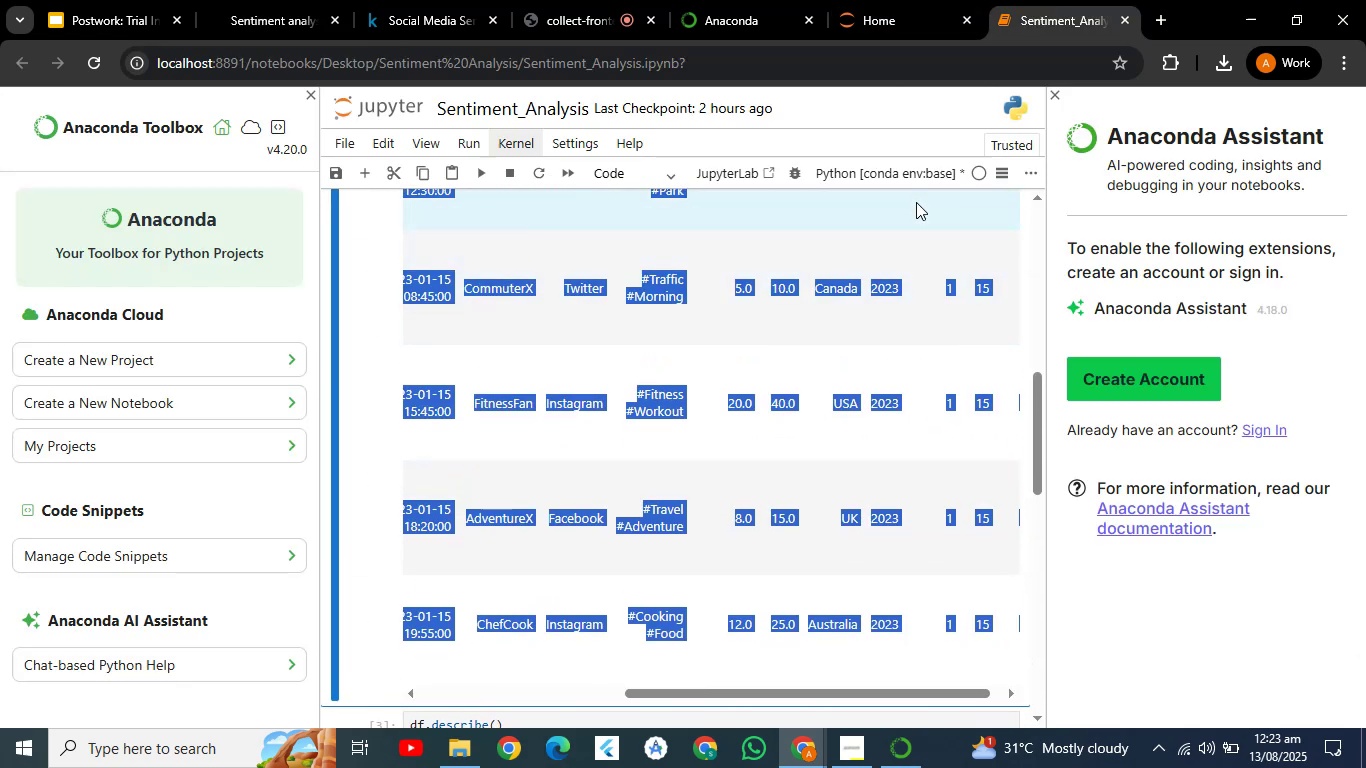 
key(PageUp)
 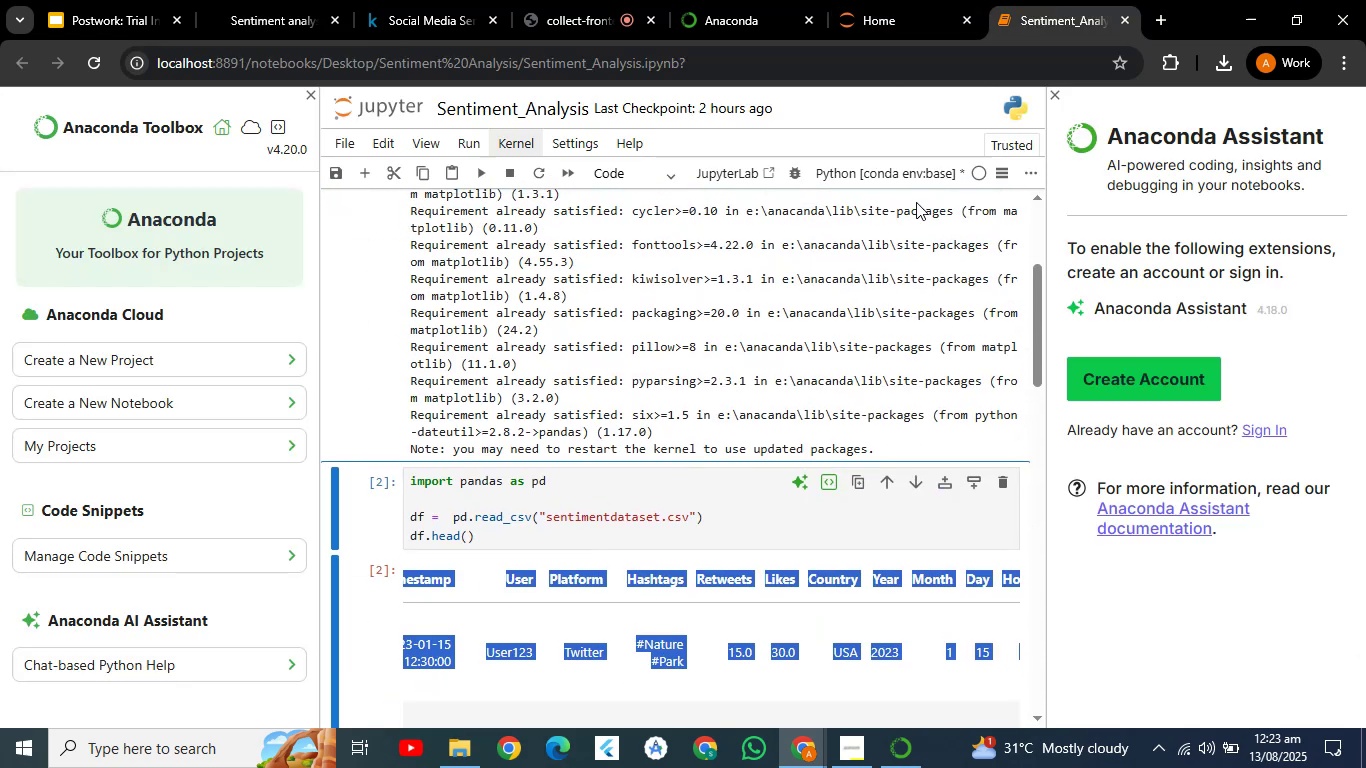 
key(PageUp)
 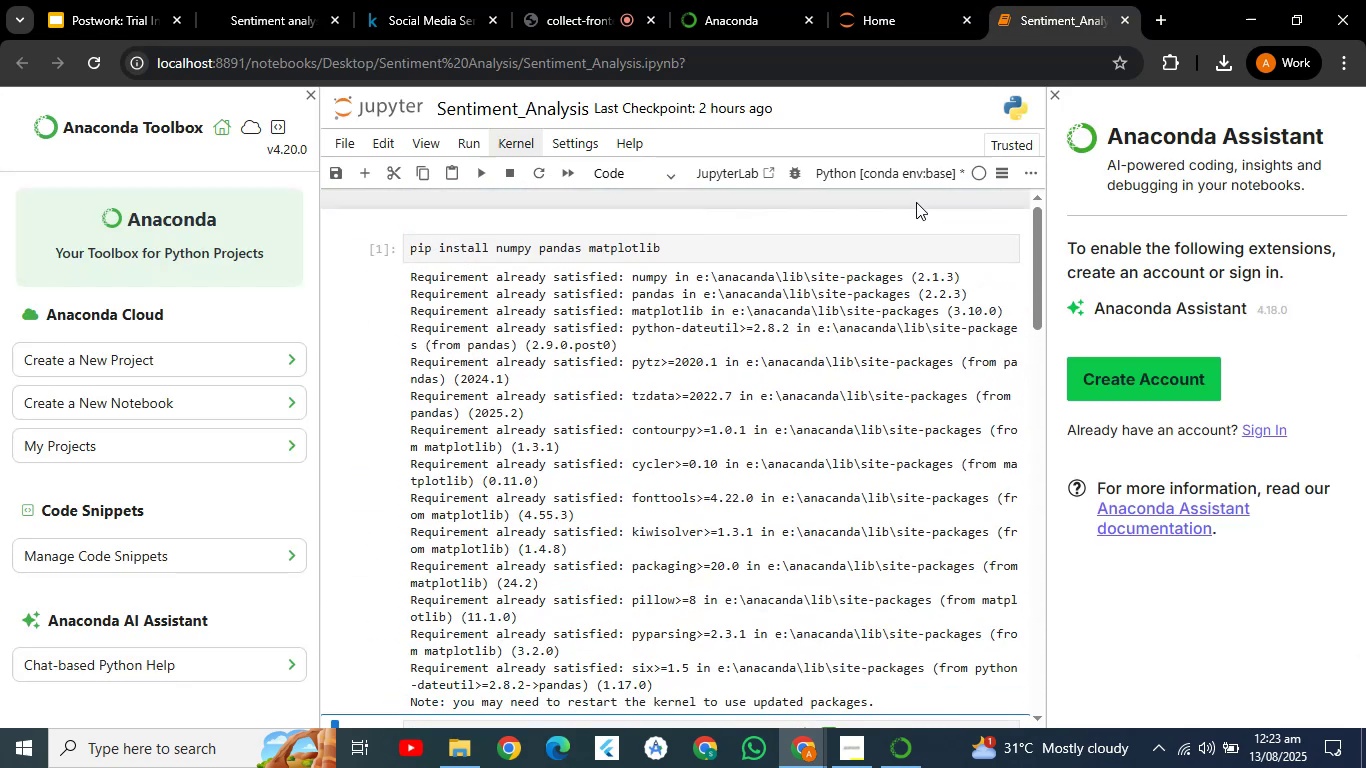 
key(PageUp)
 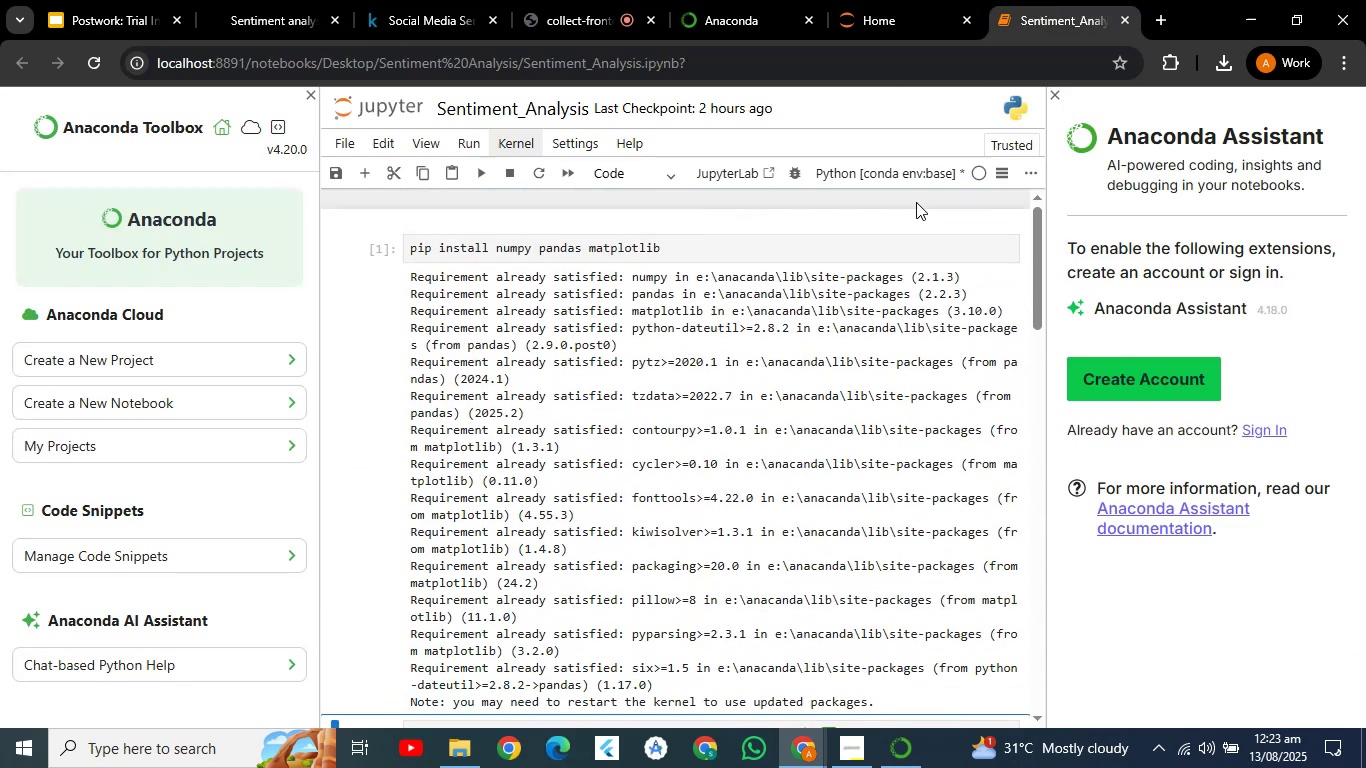 
key(PageDown)
 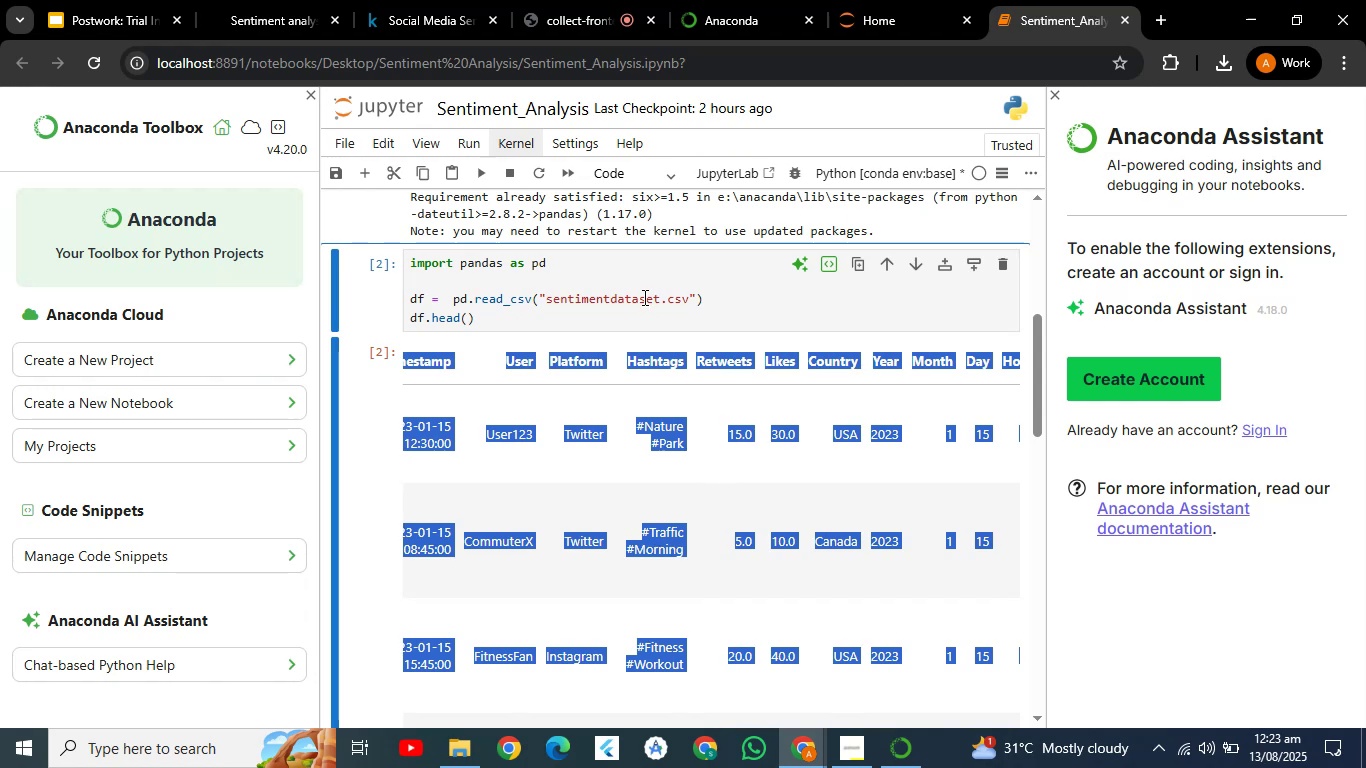 
left_click([569, 281])
 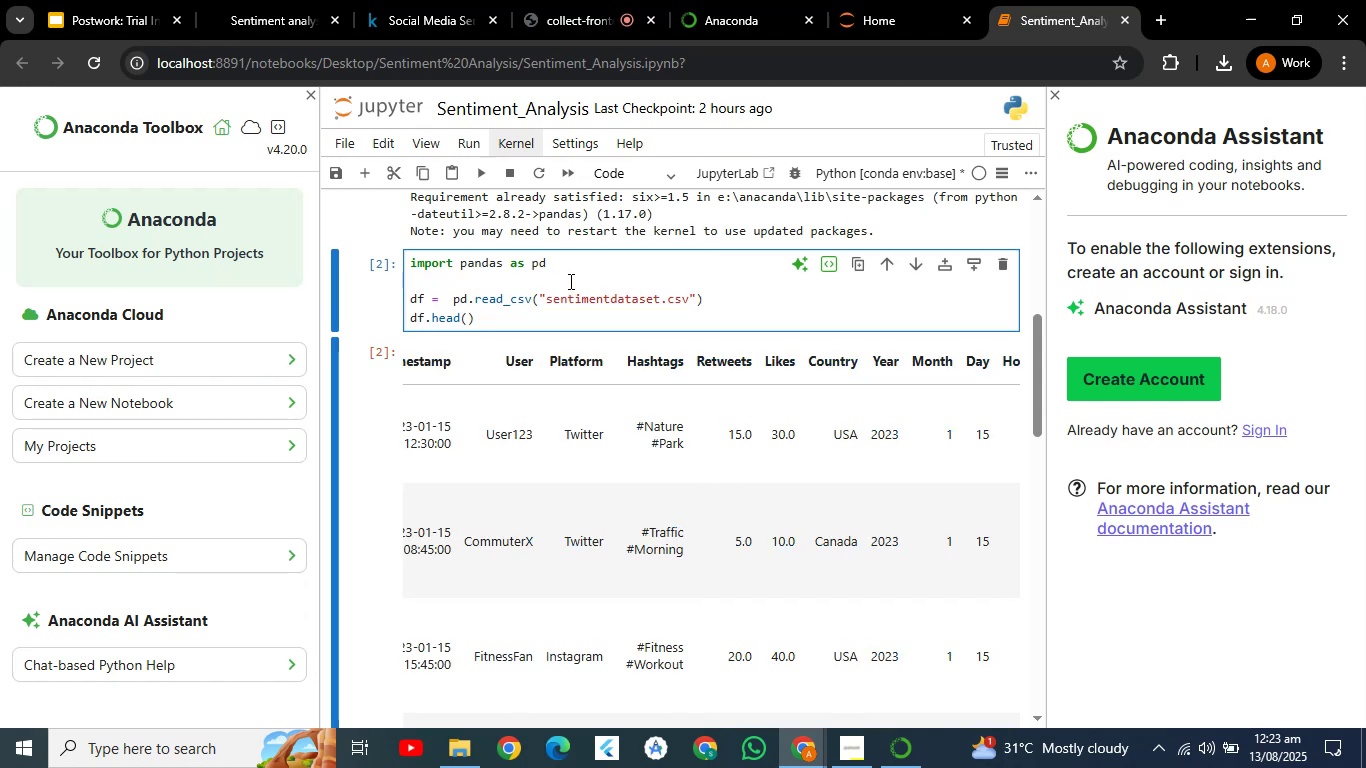 
key(S)
 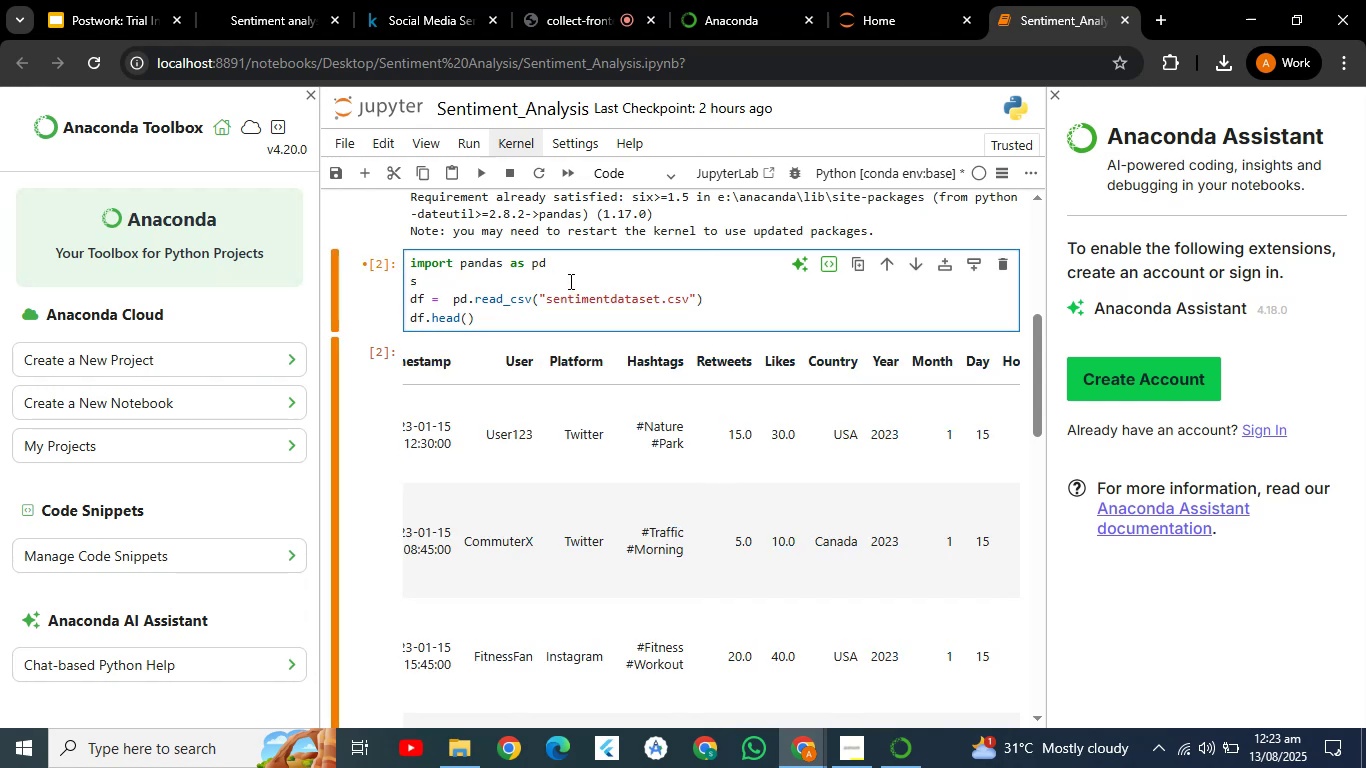 
key(Backspace)
 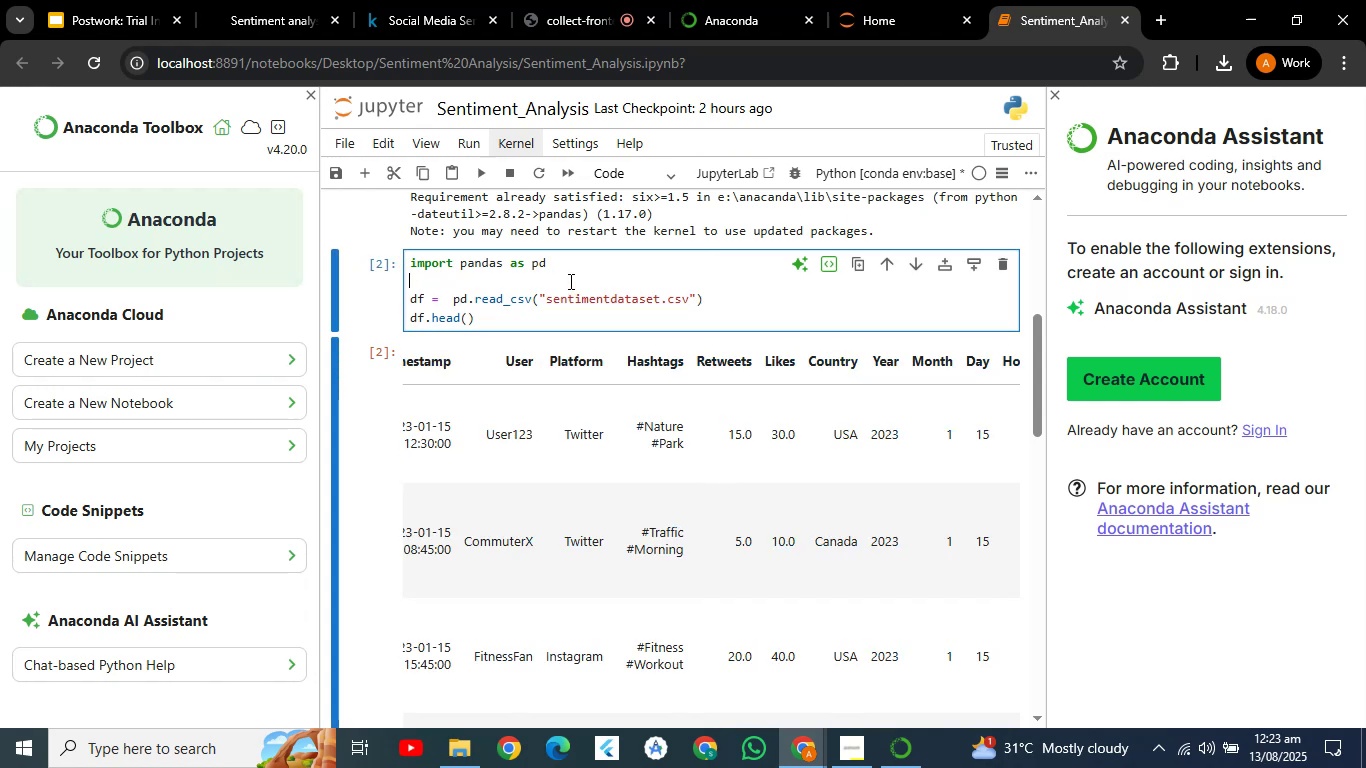 
hold_key(key=ControlLeft, duration=0.3)
 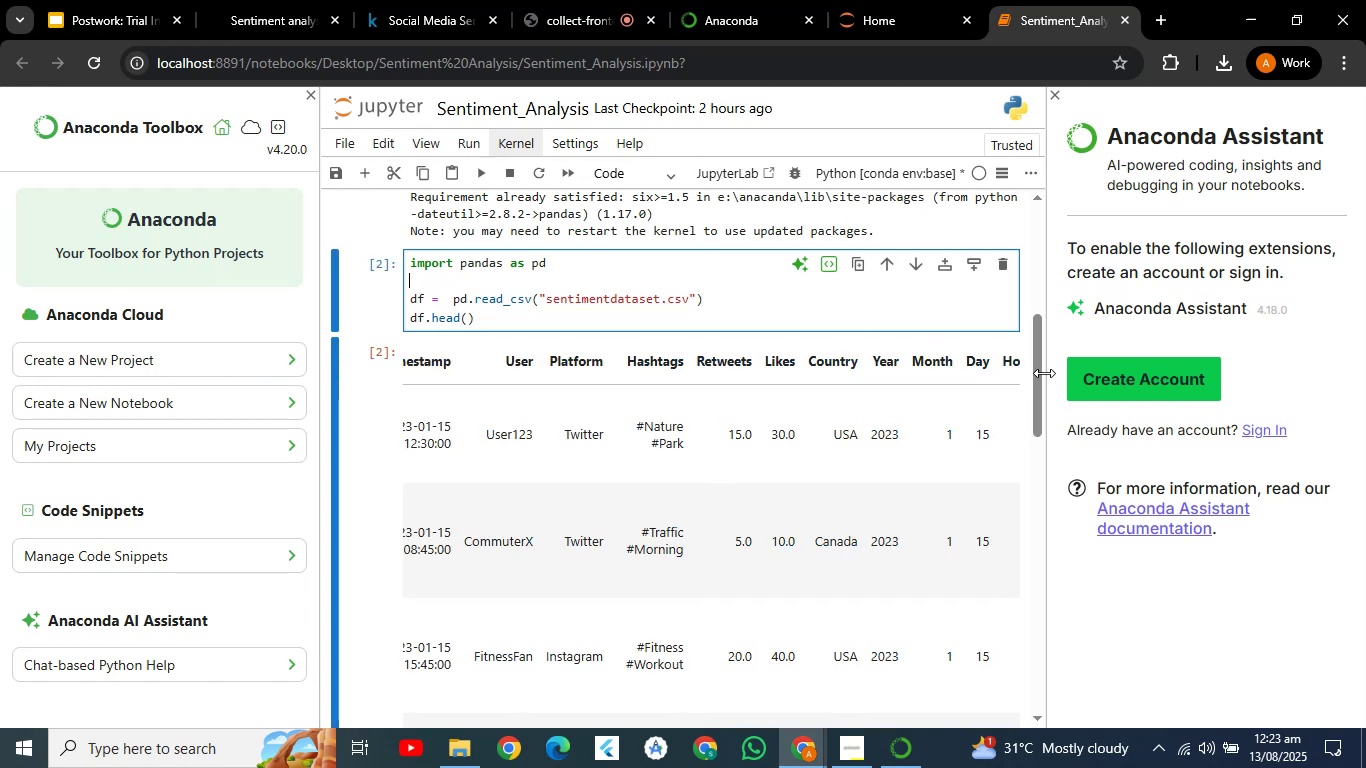 
left_click_drag(start_coordinate=[1037, 379], to_coordinate=[978, 671])
 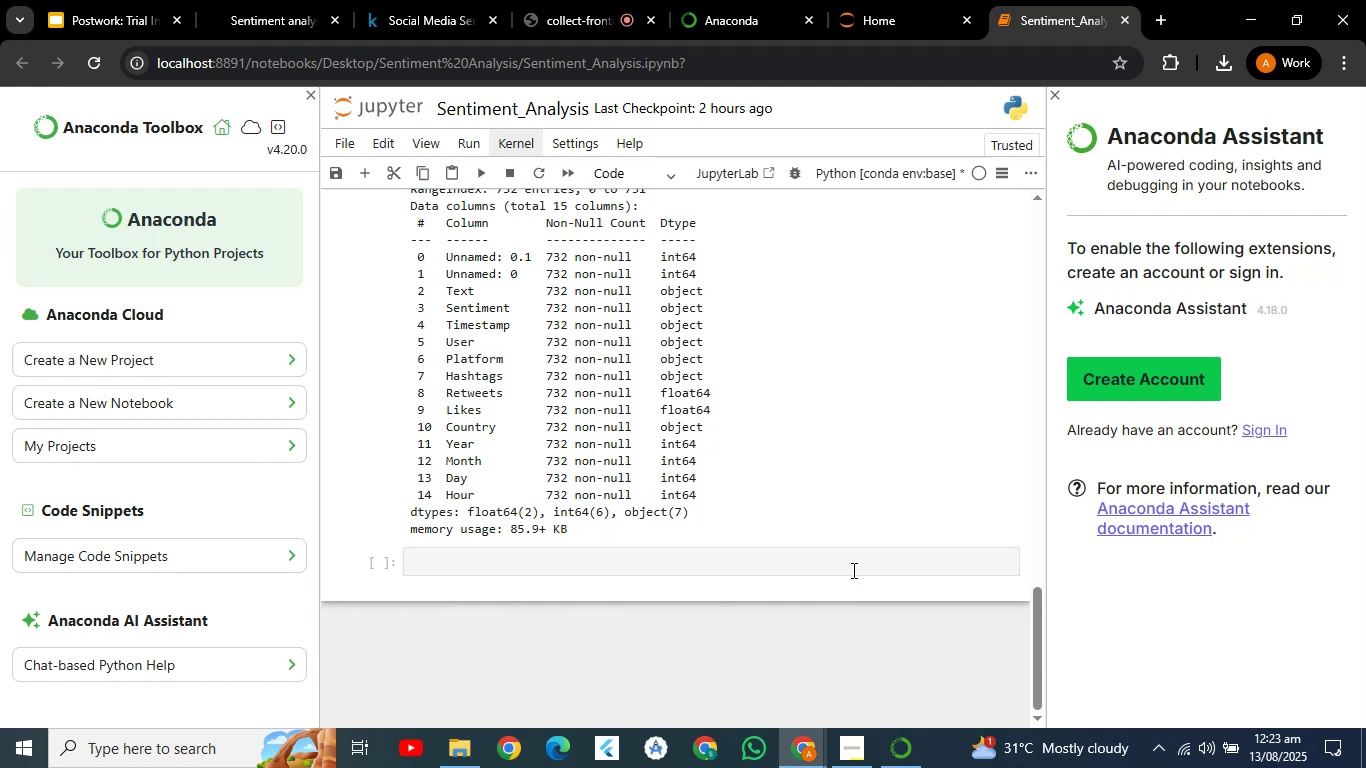 
left_click([852, 570])
 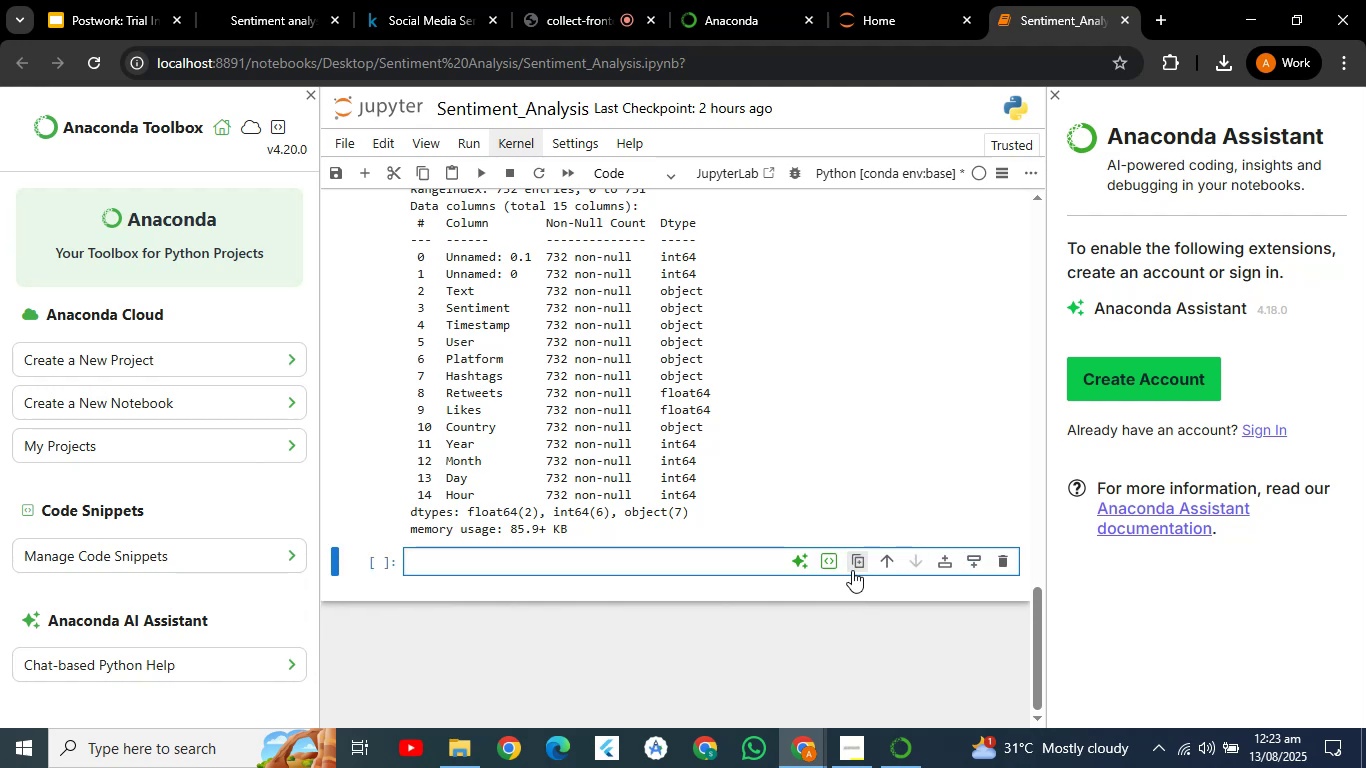 
key(Control+V)
 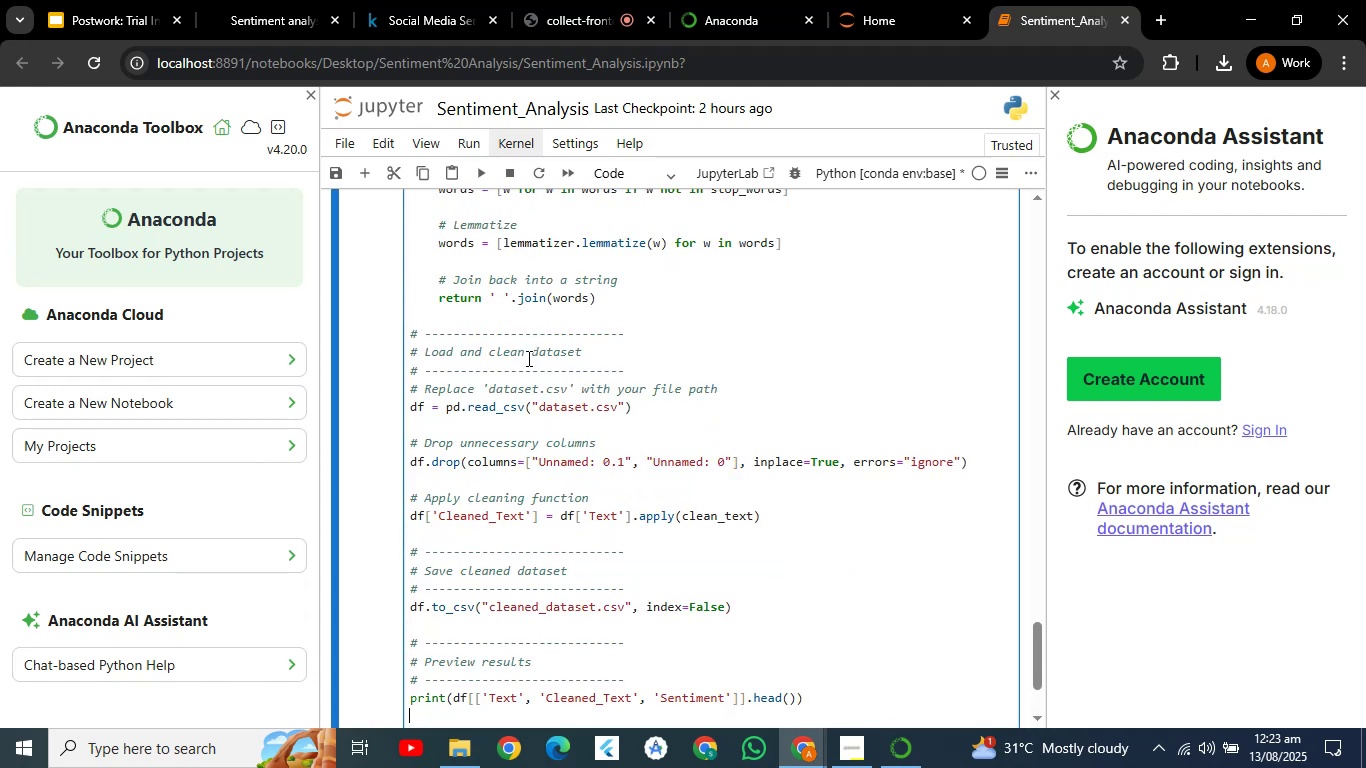 
key(Shift+Enter)
 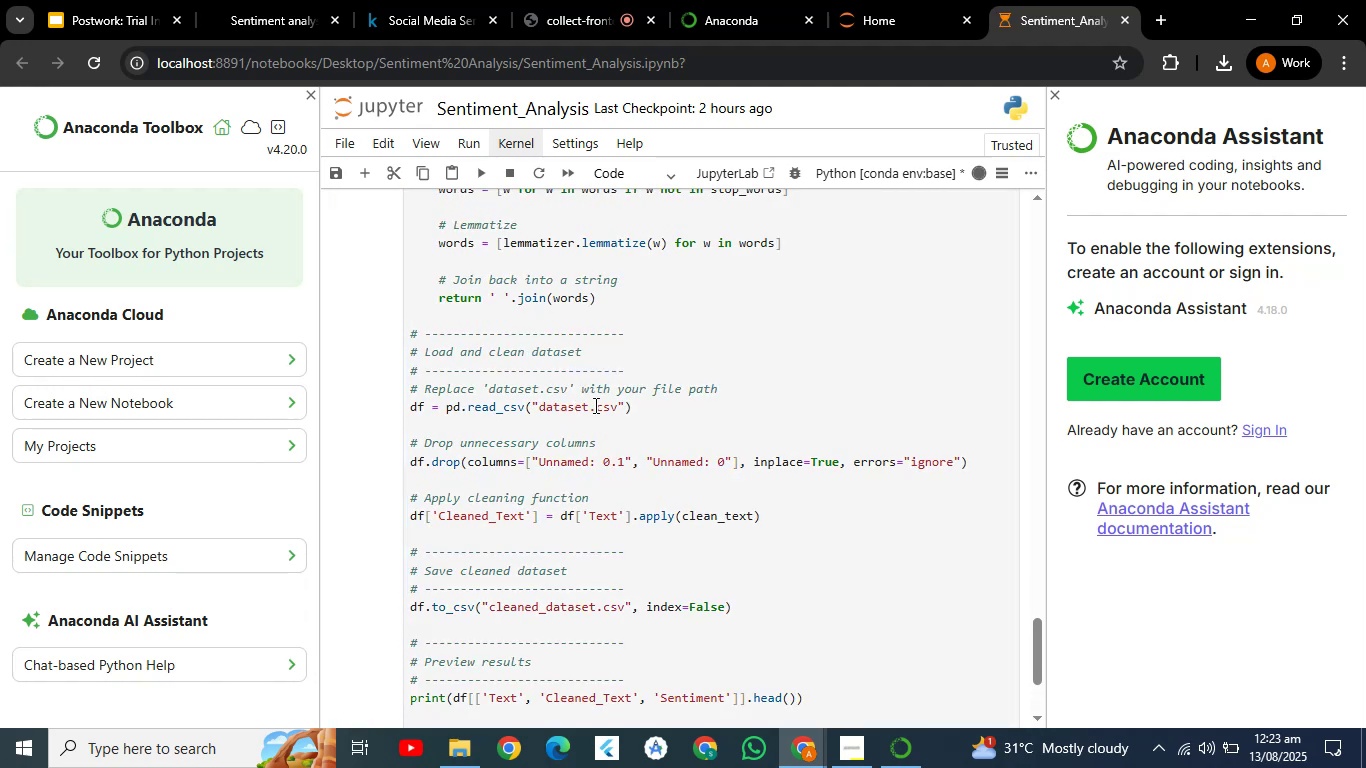 
left_click_drag(start_coordinate=[588, 408], to_coordinate=[539, 412])
 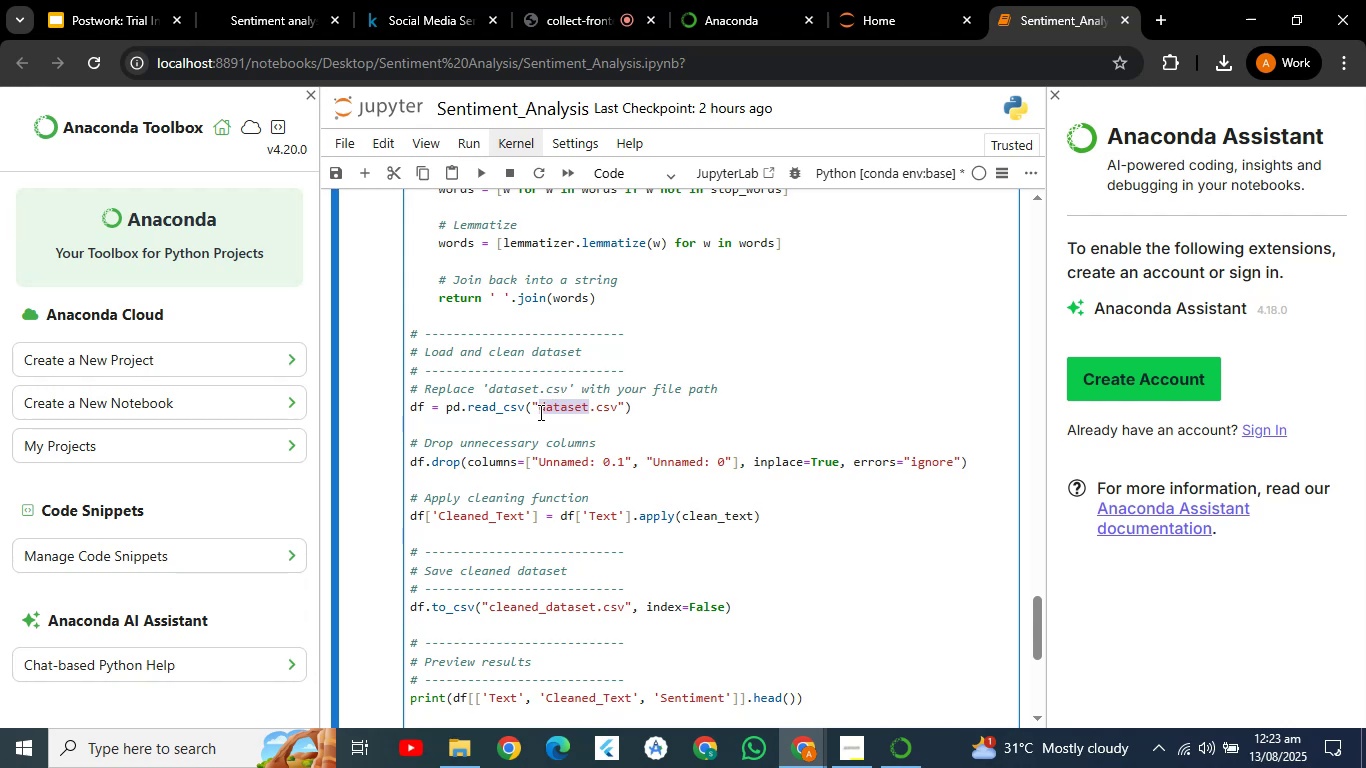 
key(L)
 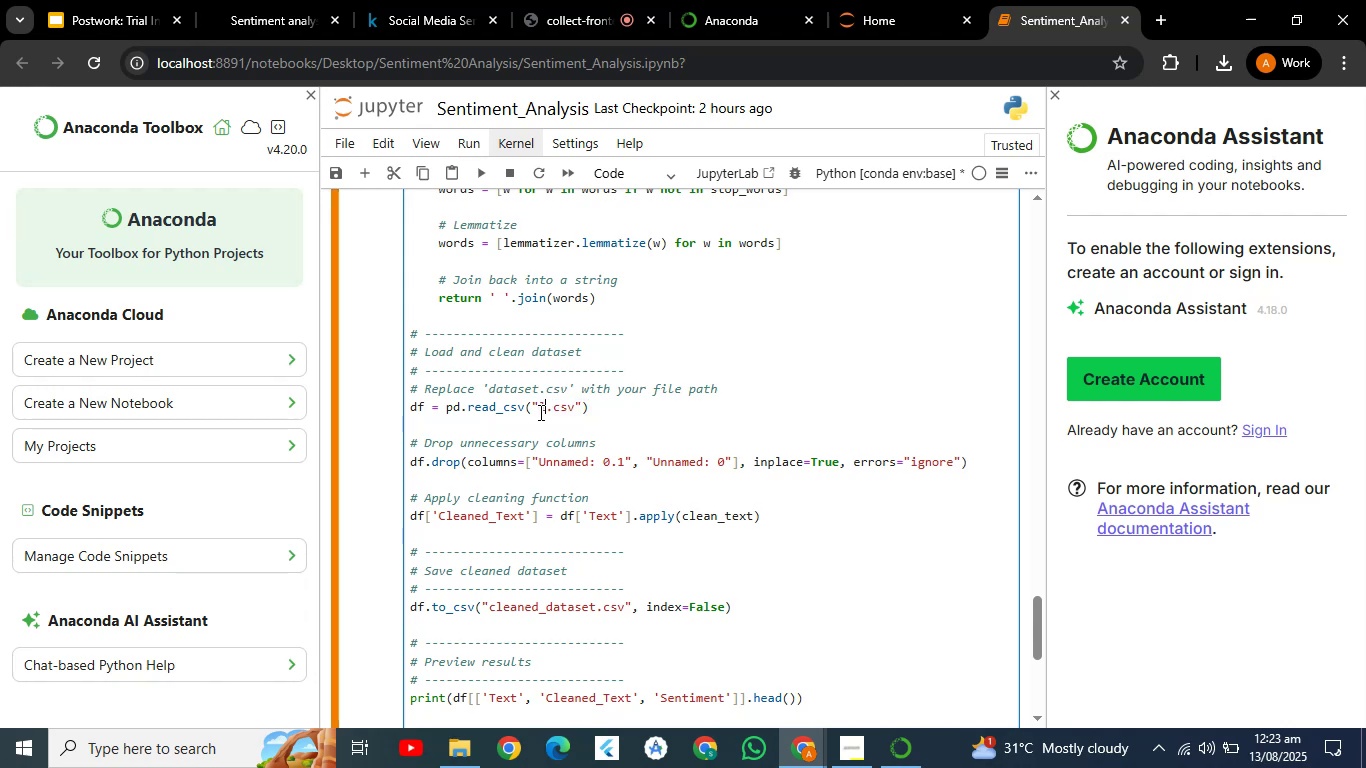 
key(Backspace)
 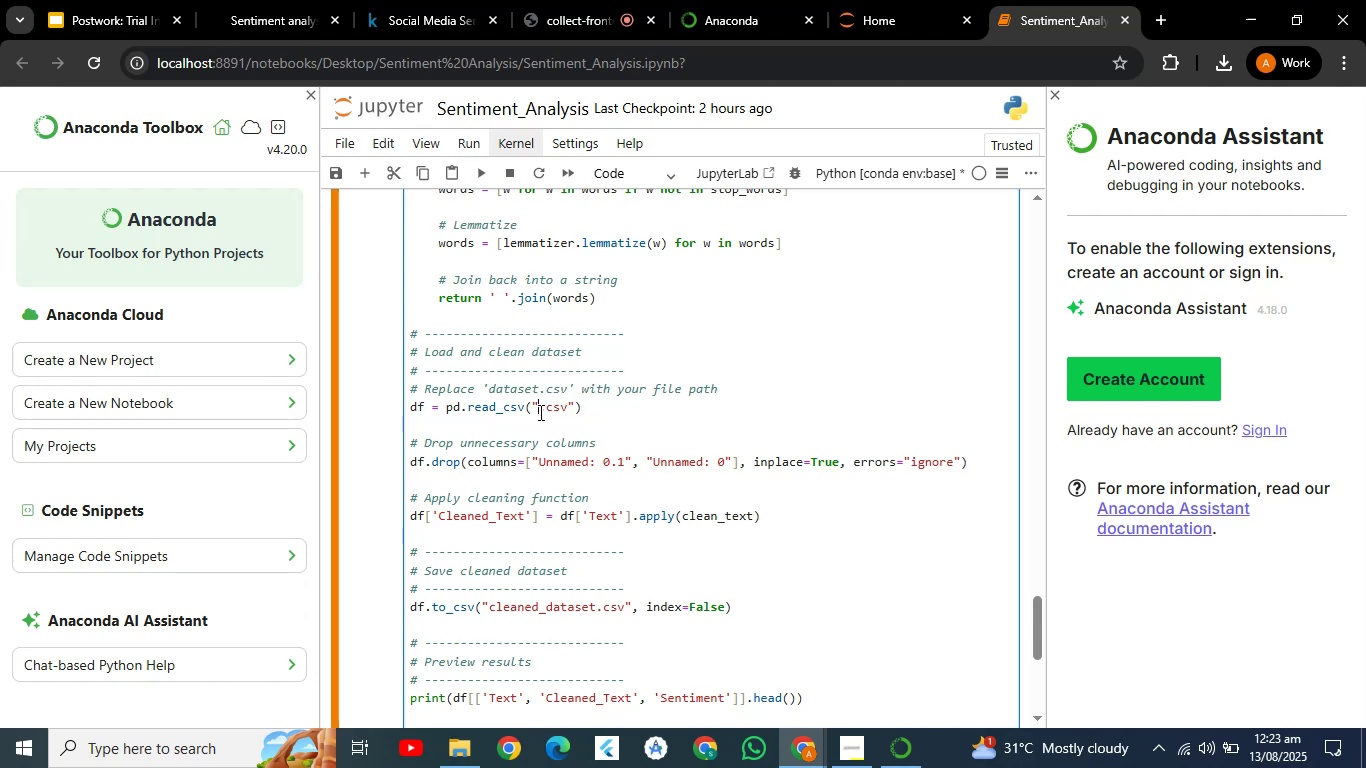 
key(Control+Z)
 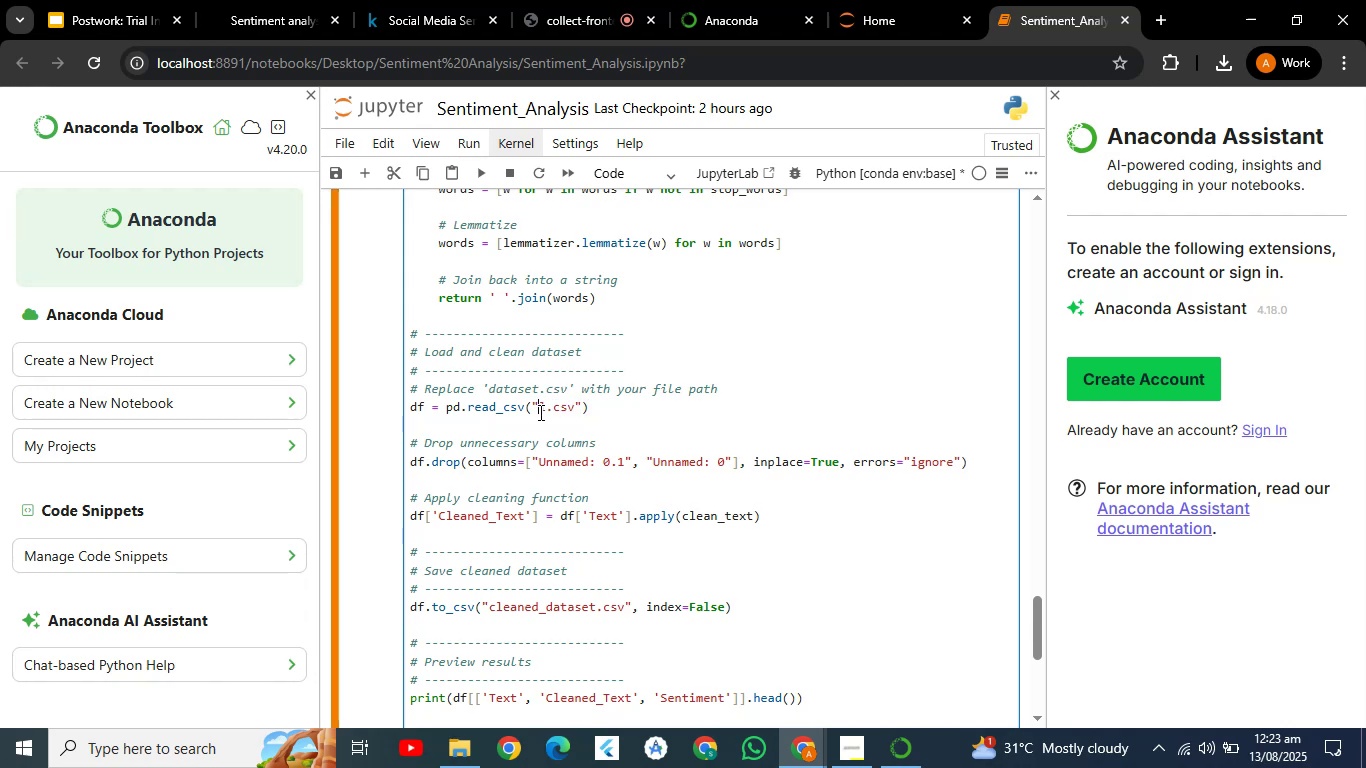 
key(Control+Z)
 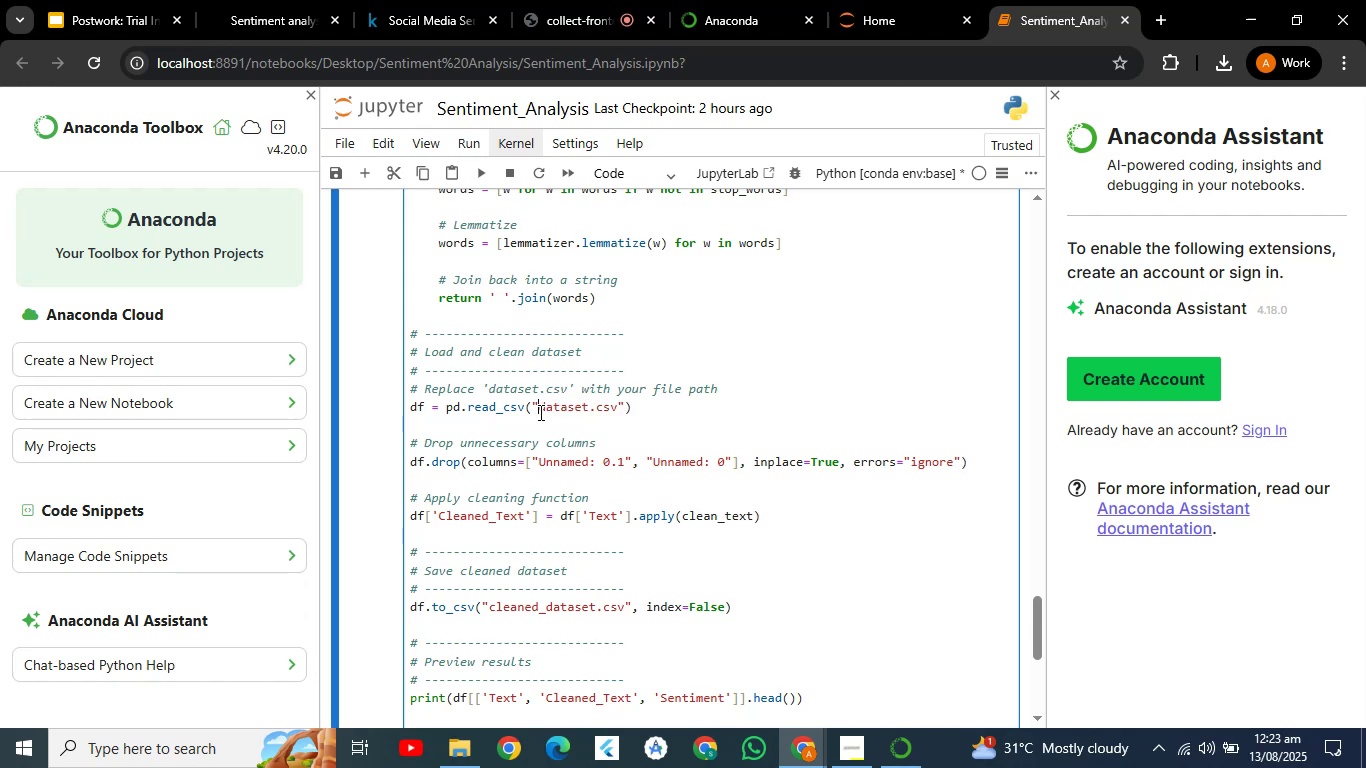 
type(send)
key(Backspace)
type(tine)
key(Backspace)
key(Backspace)
type(ment)
 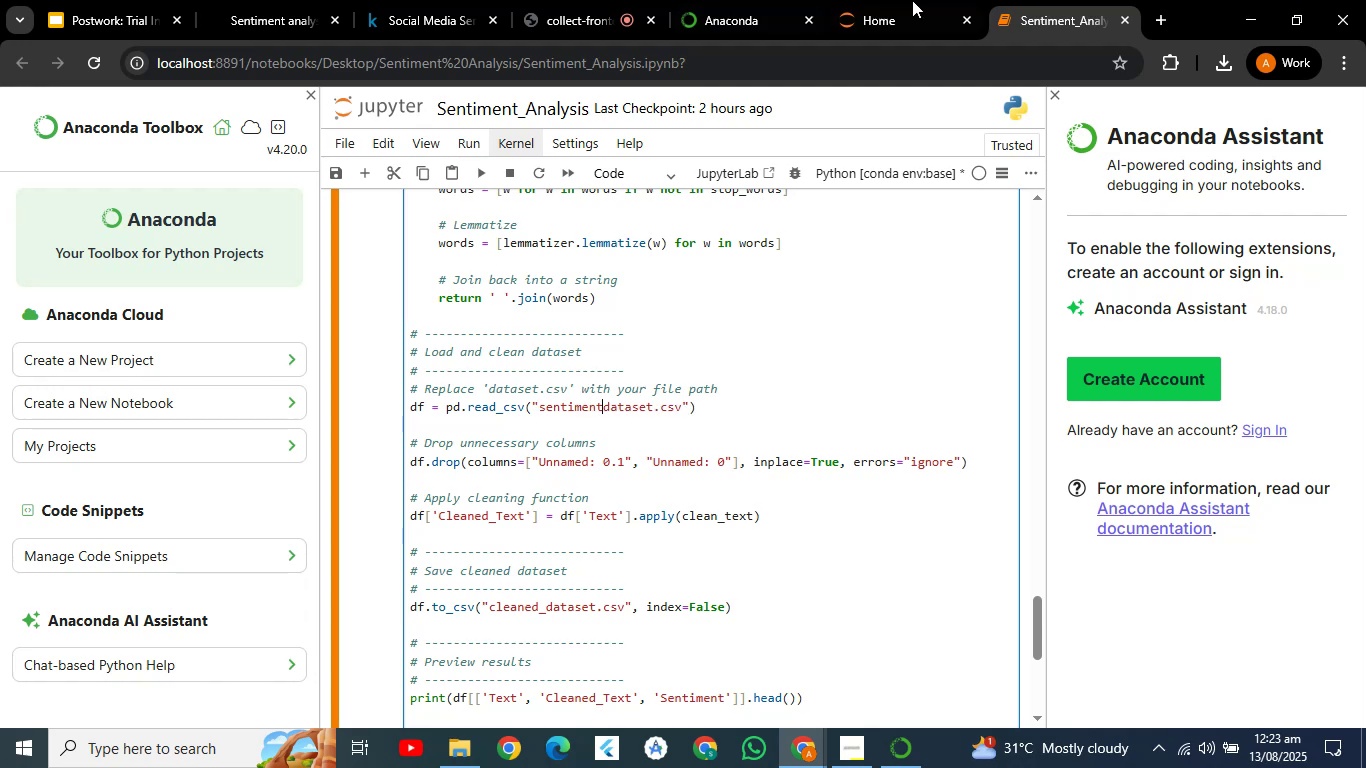 
left_click([918, 0])
 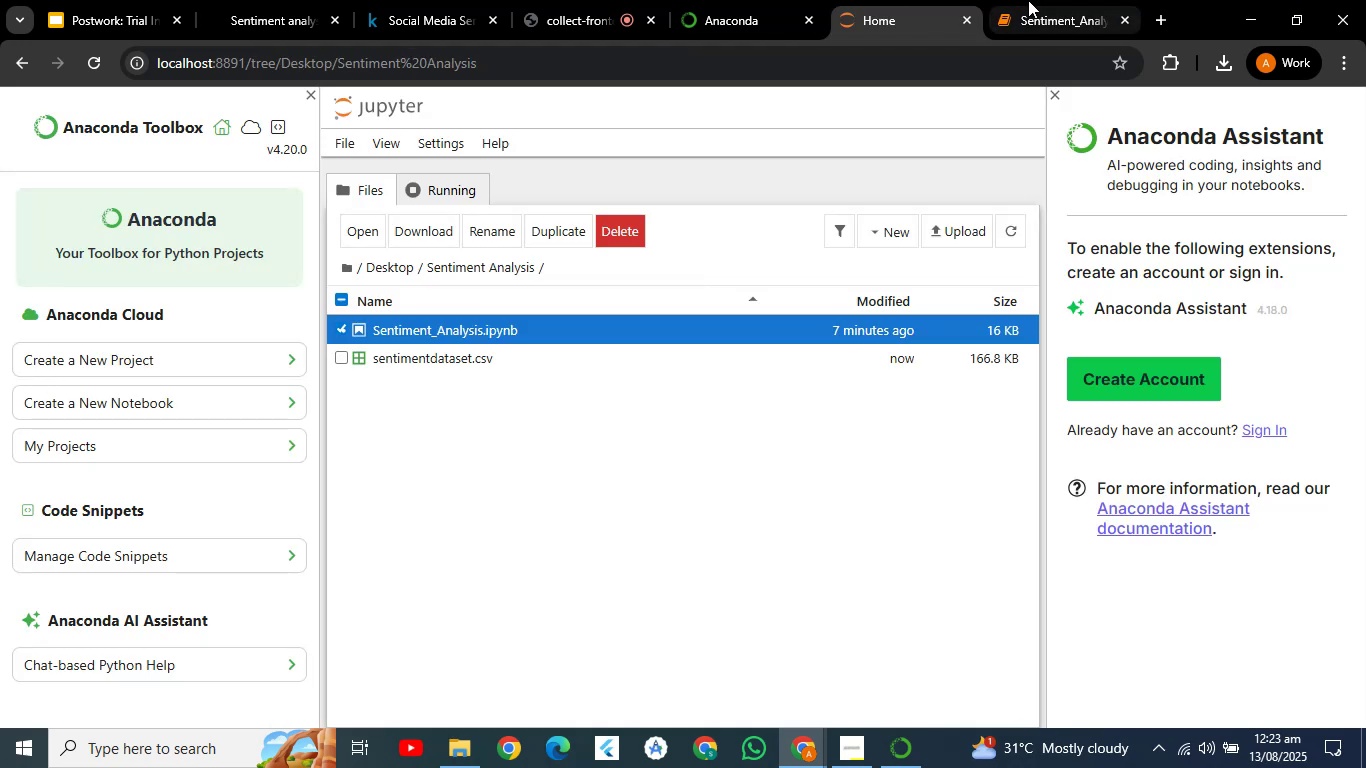 
left_click([1028, 0])
 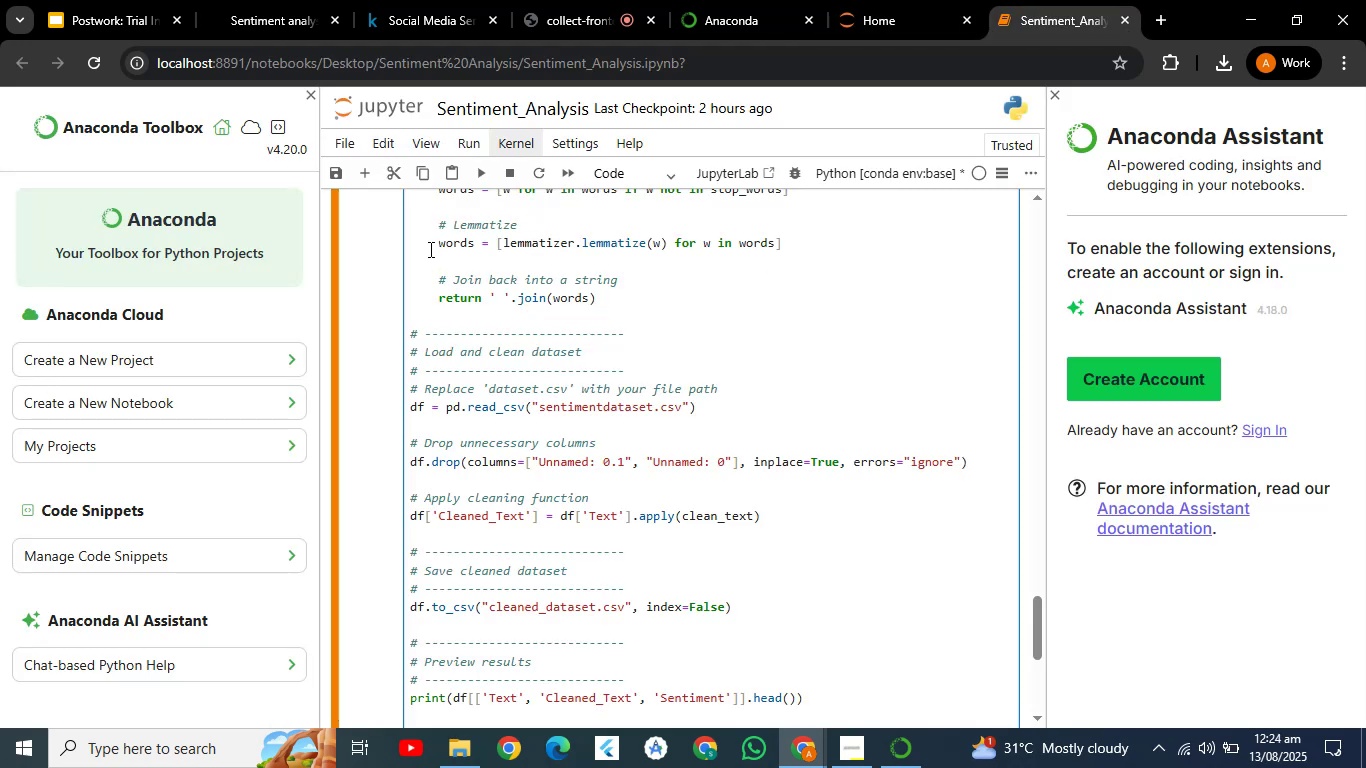 
left_click([470, 171])
 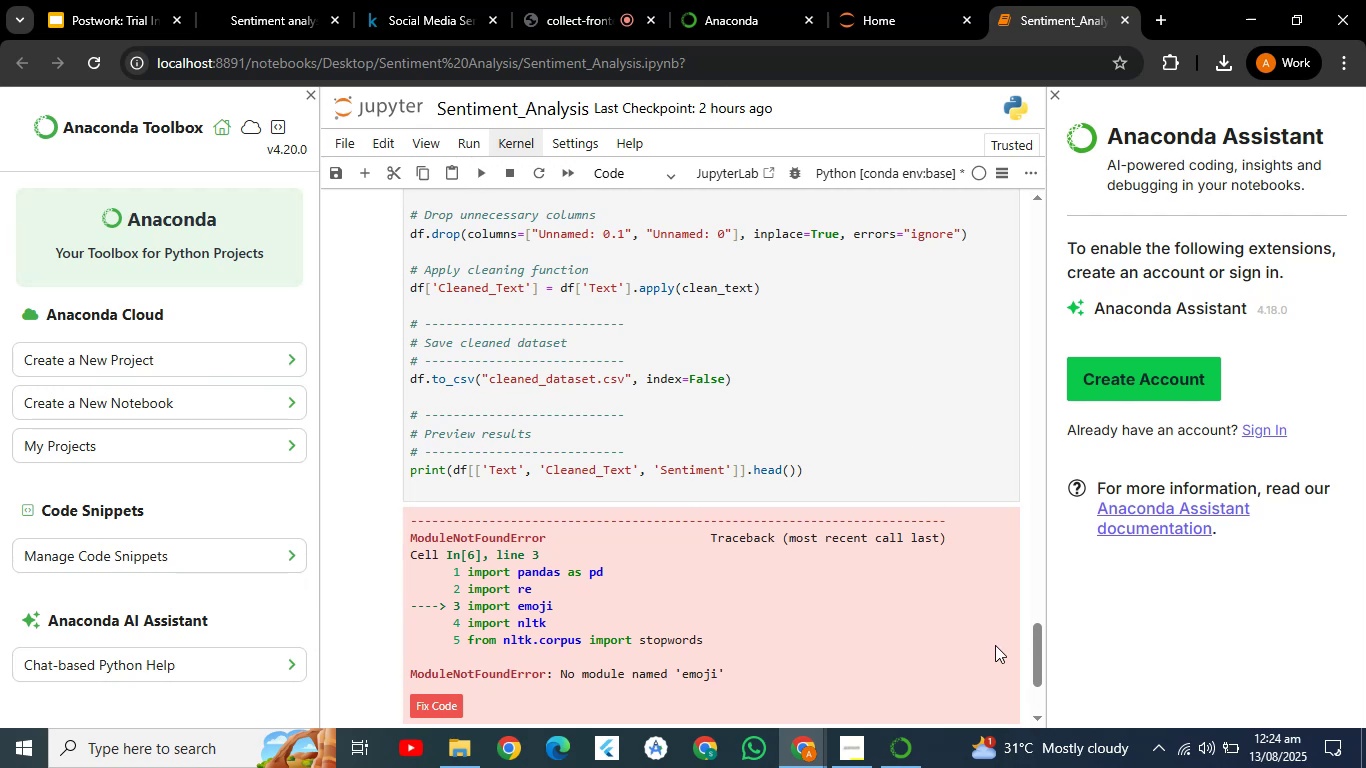 
left_click_drag(start_coordinate=[1036, 655], to_coordinate=[1036, 664])
 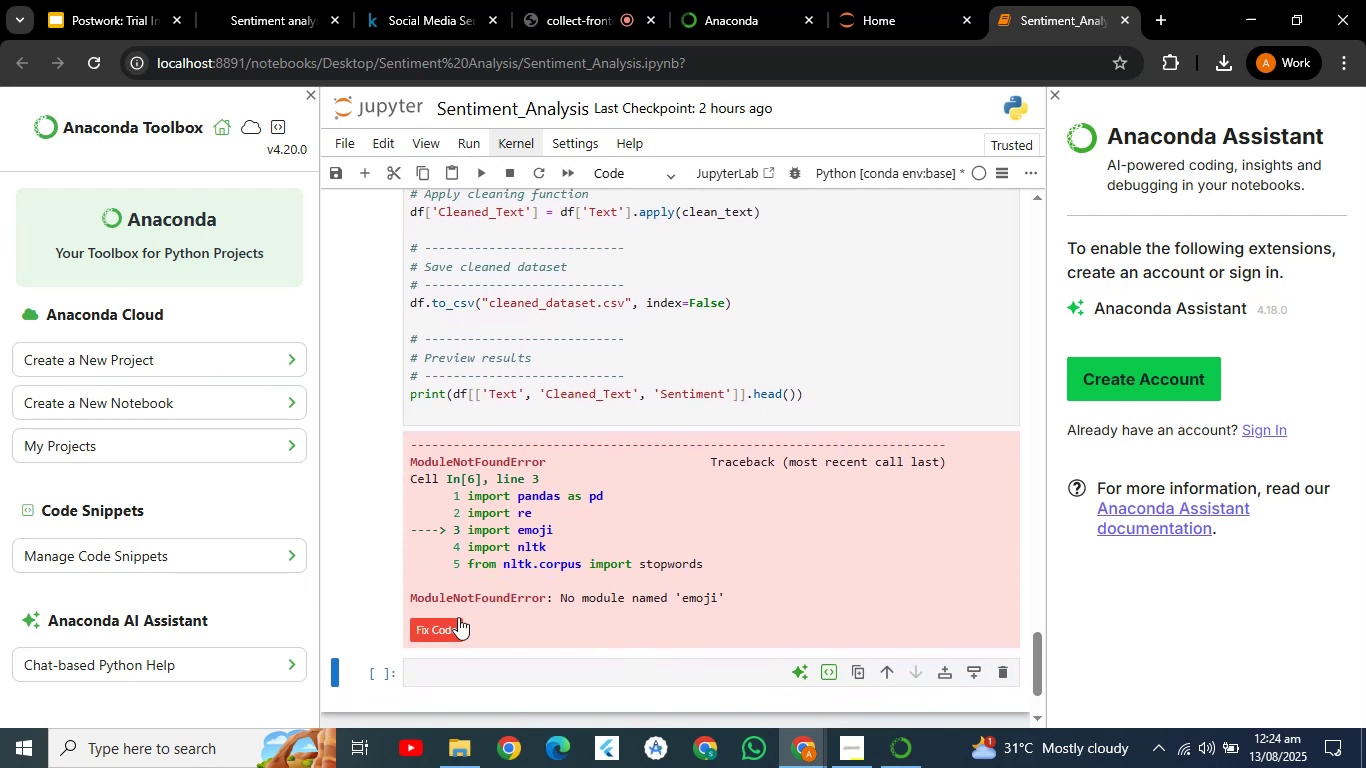 
left_click([458, 617])
 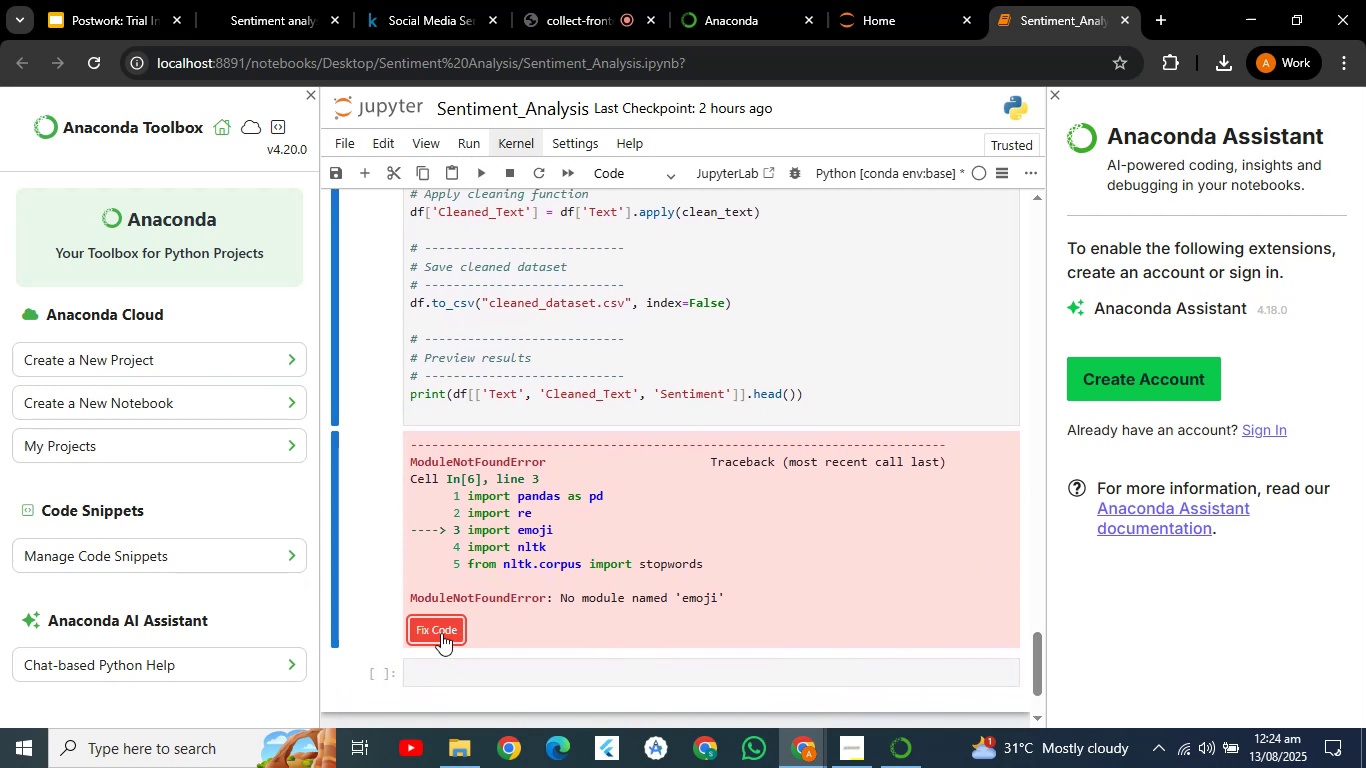 
left_click([442, 628])
 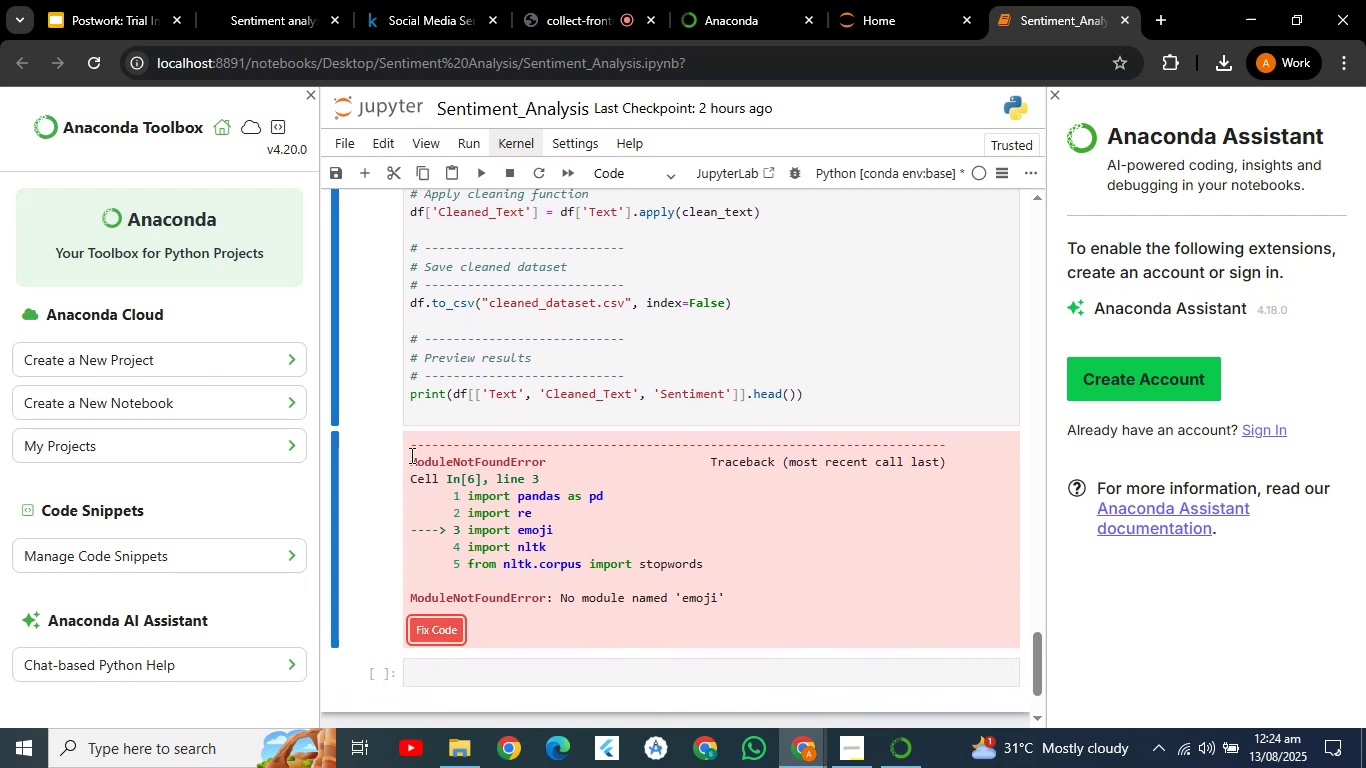 
left_click_drag(start_coordinate=[410, 462], to_coordinate=[733, 610])
 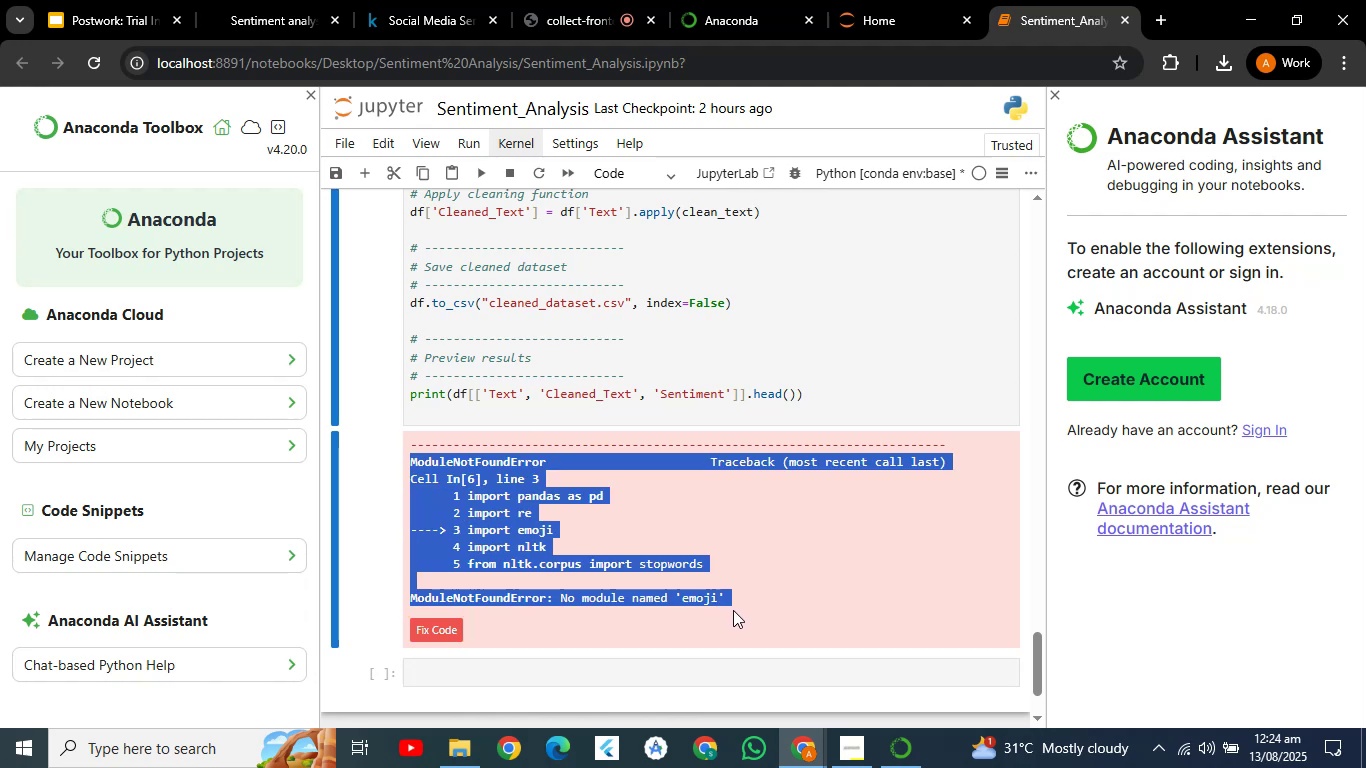 
key(Control+C)
 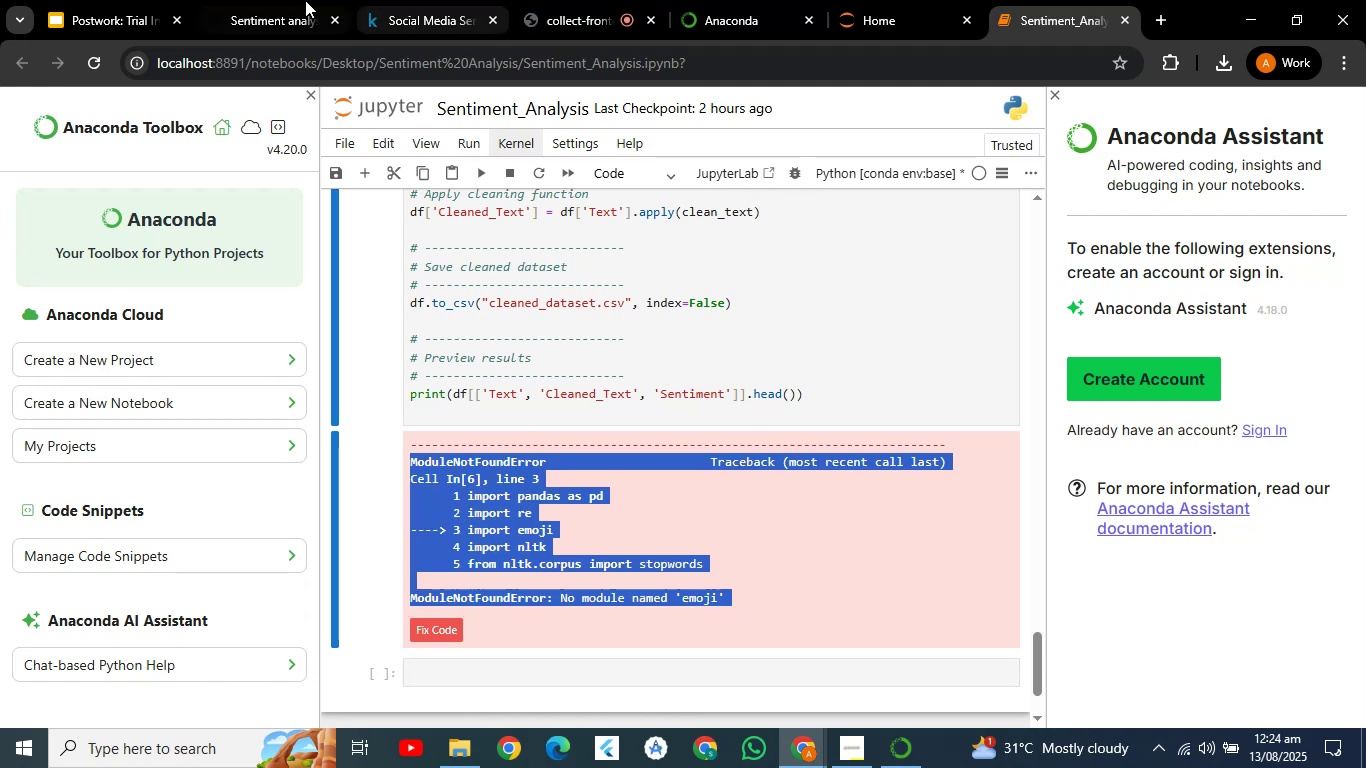 
left_click([282, 0])
 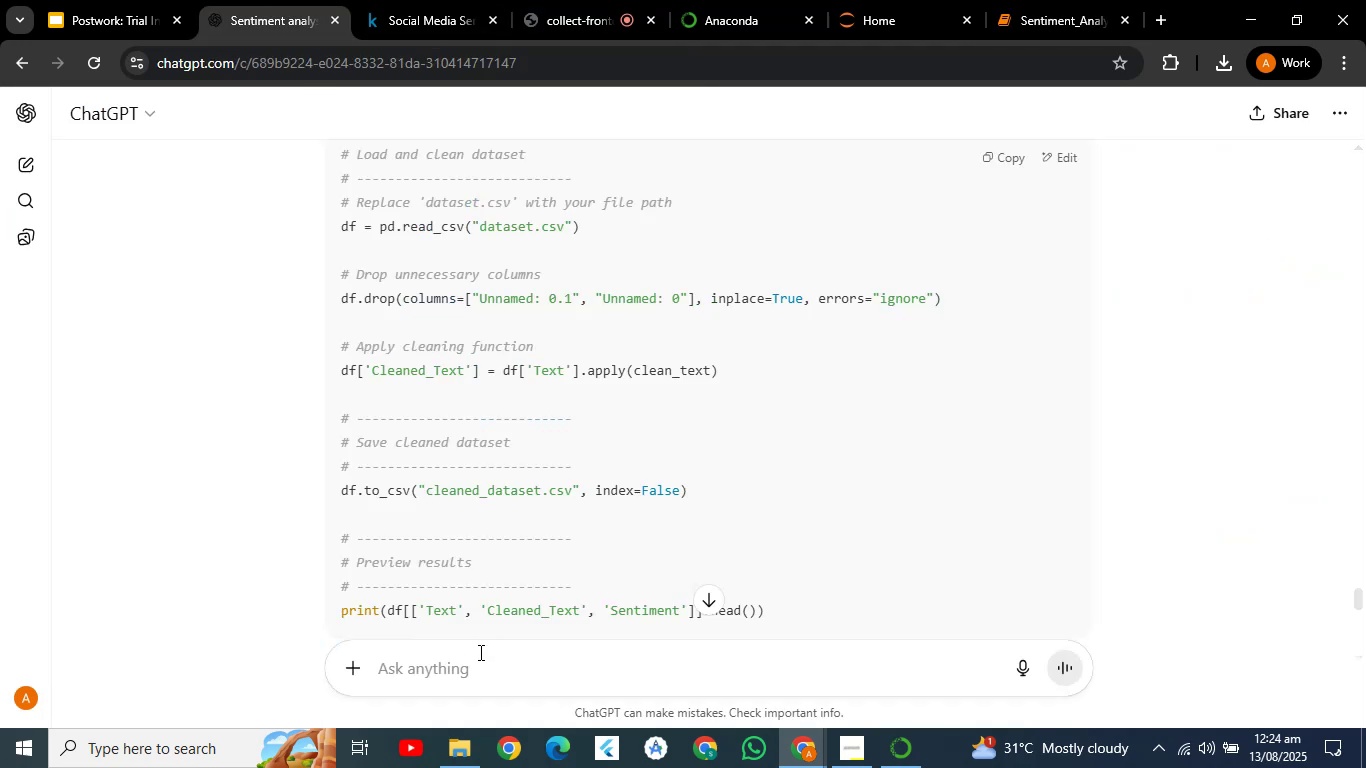 
left_click([479, 652])
 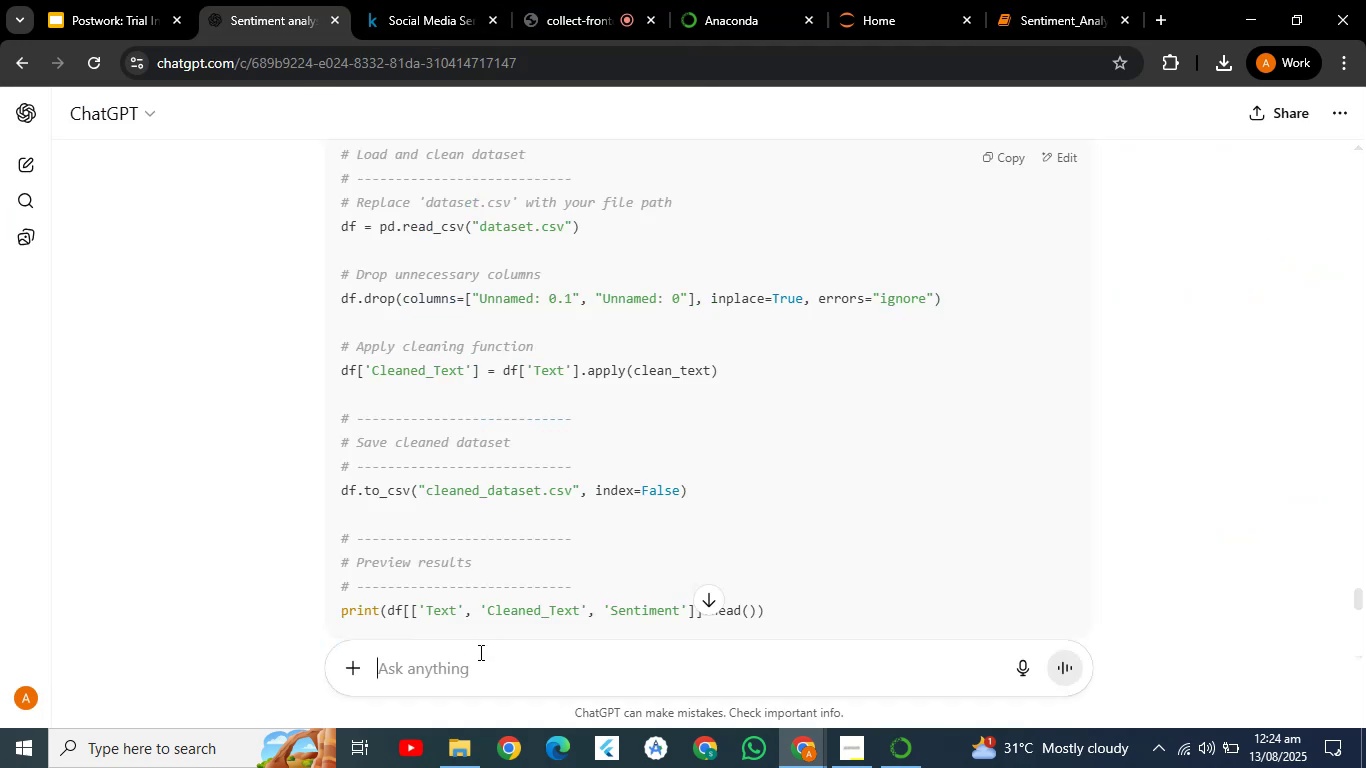 
key(Control+V)
 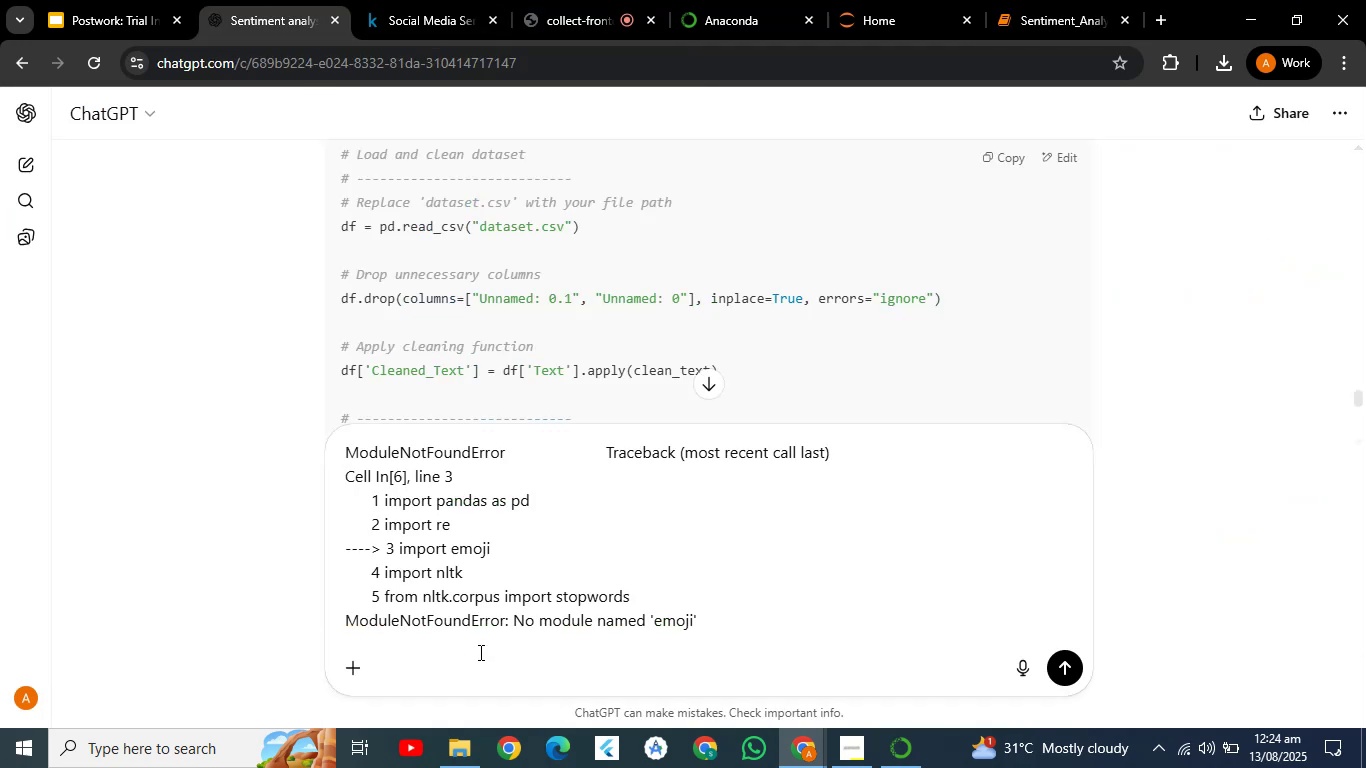 
key(Enter)
 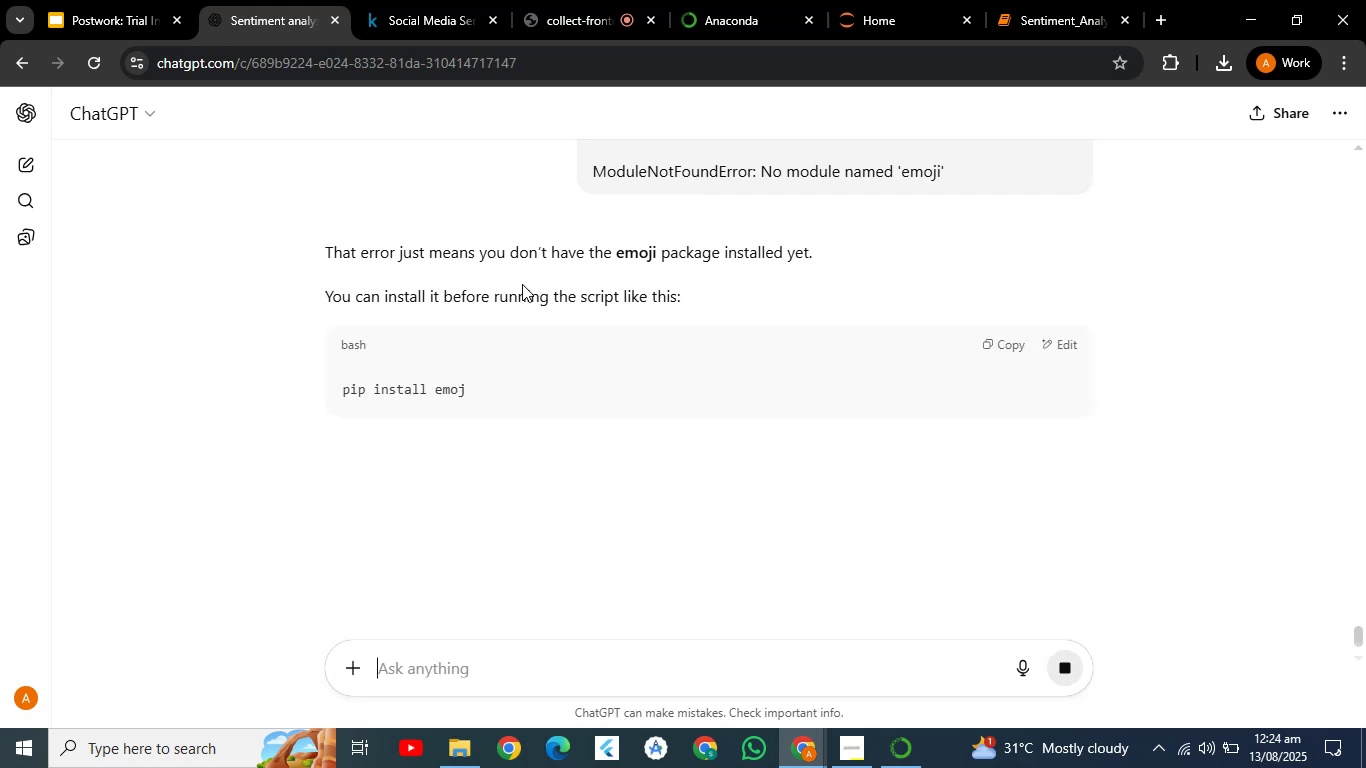 
wait(5.17)
 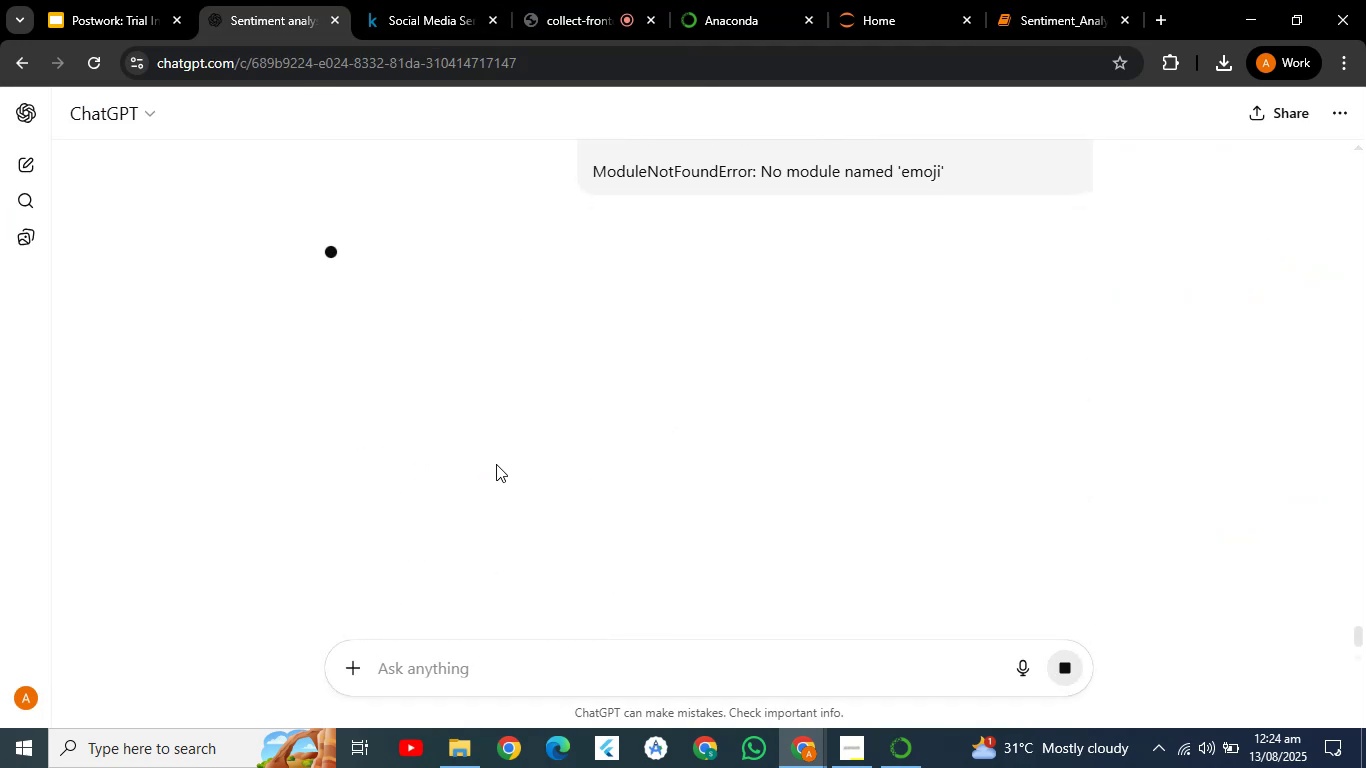 
left_click([912, 261])
 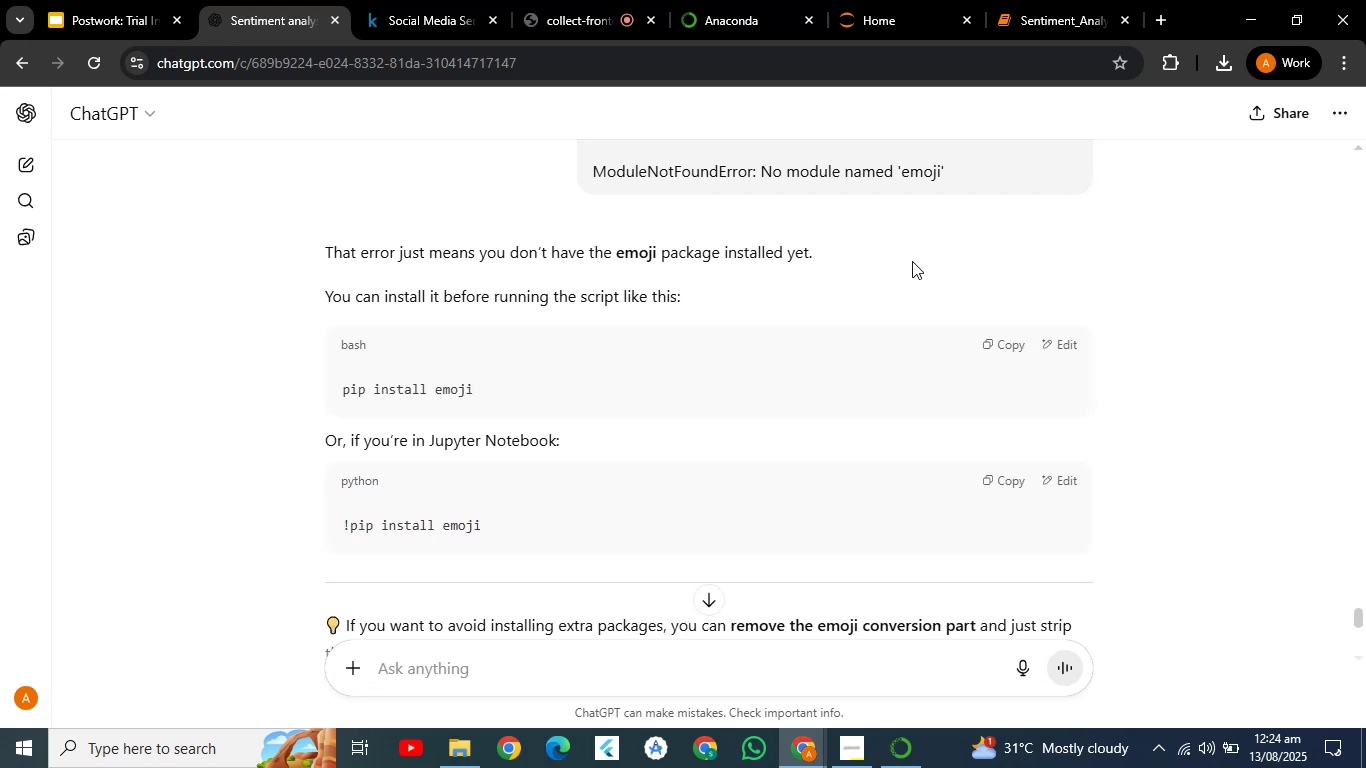 
key(ArrowDown)
 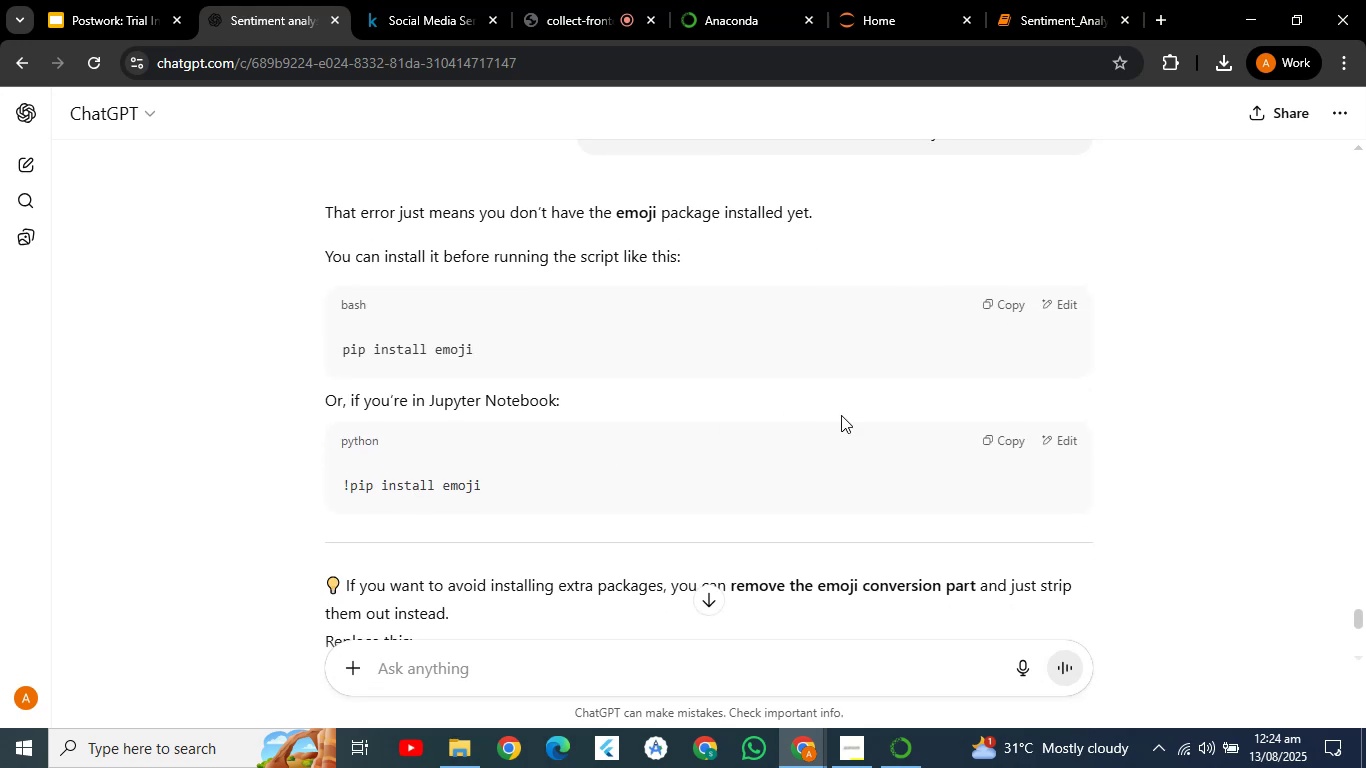 
left_click([1008, 440])
 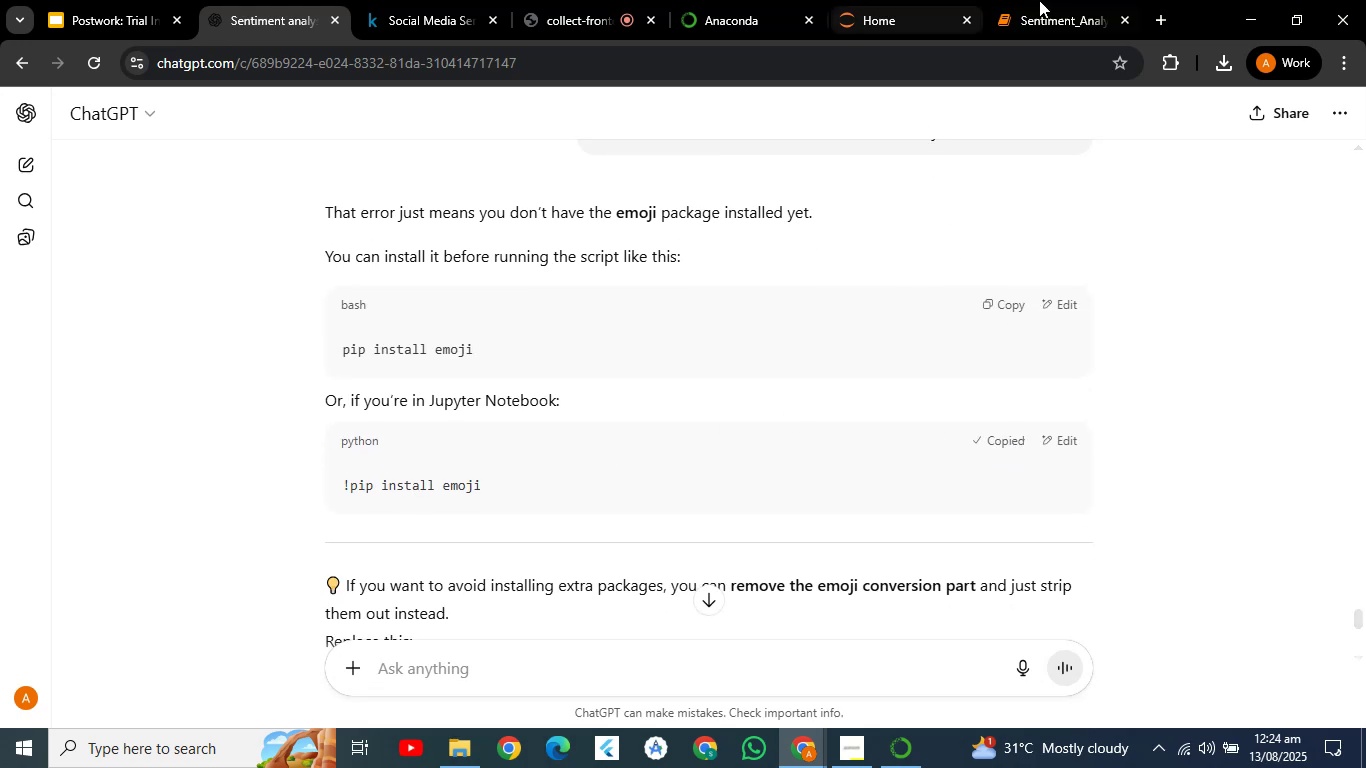 
left_click([1066, 3])
 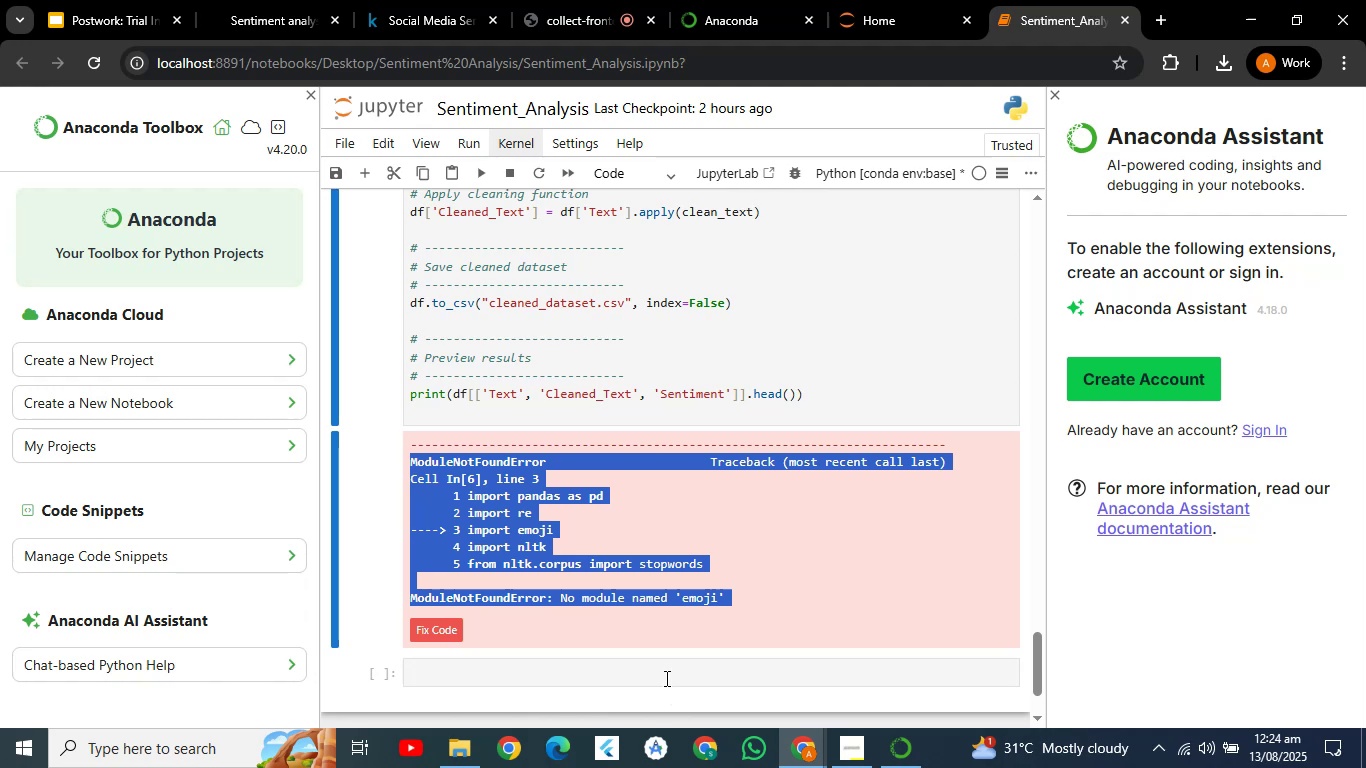 
left_click([665, 665])
 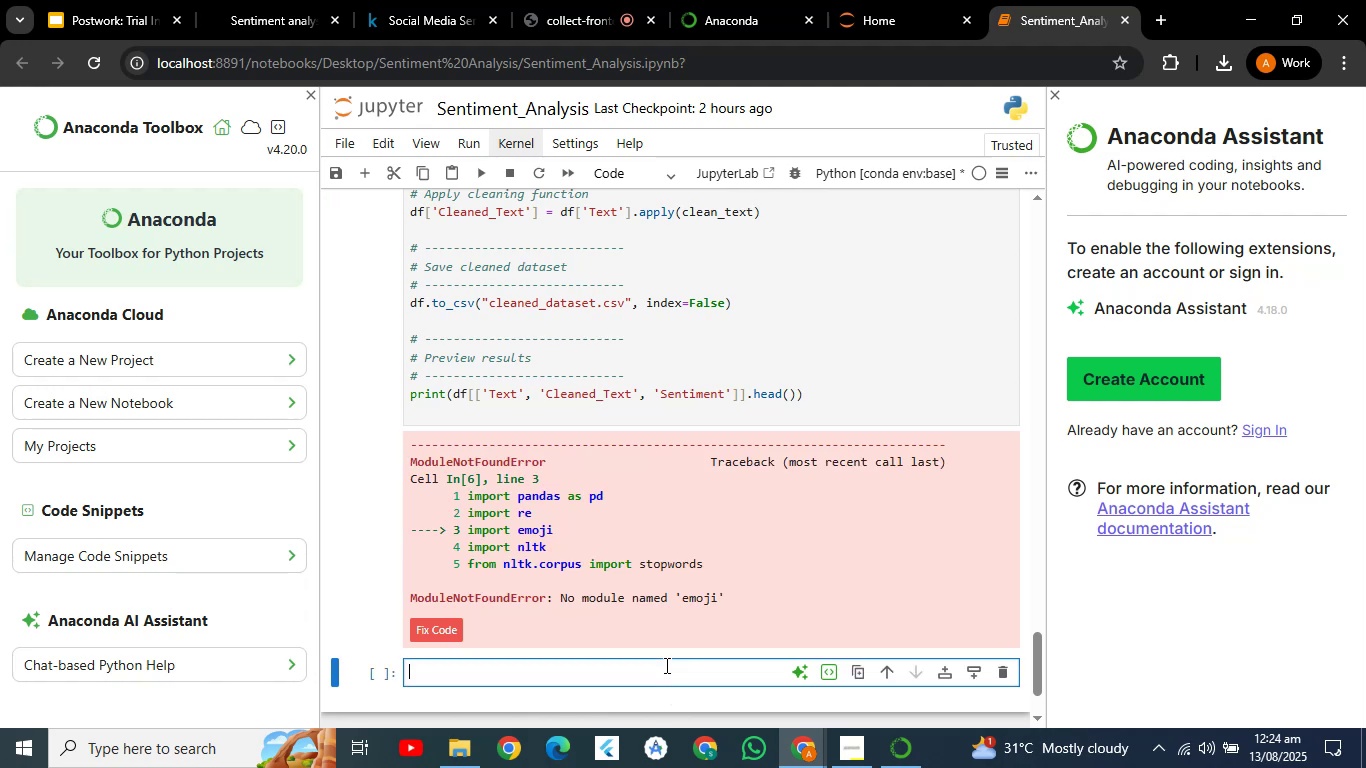 
key(Control+V)
 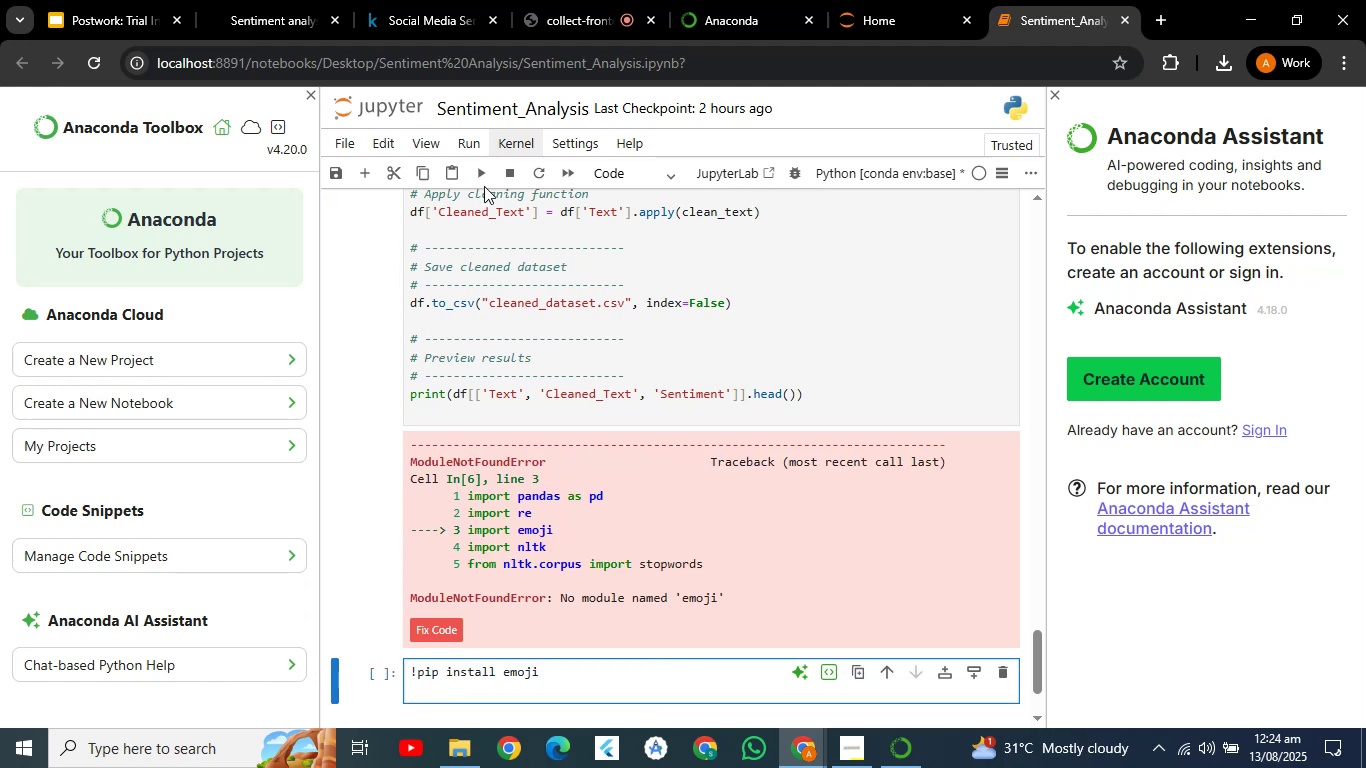 
left_click([485, 179])
 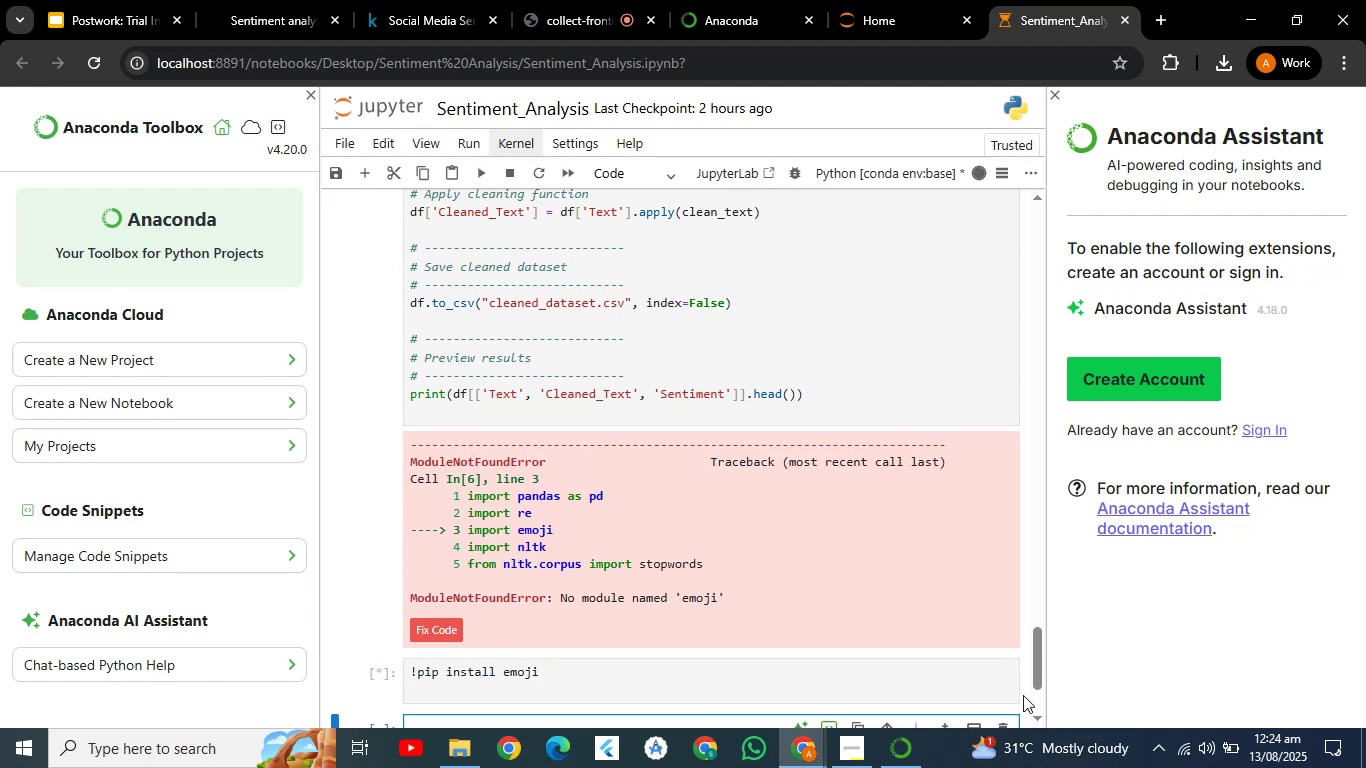 
left_click_drag(start_coordinate=[1039, 673], to_coordinate=[1050, 706])
 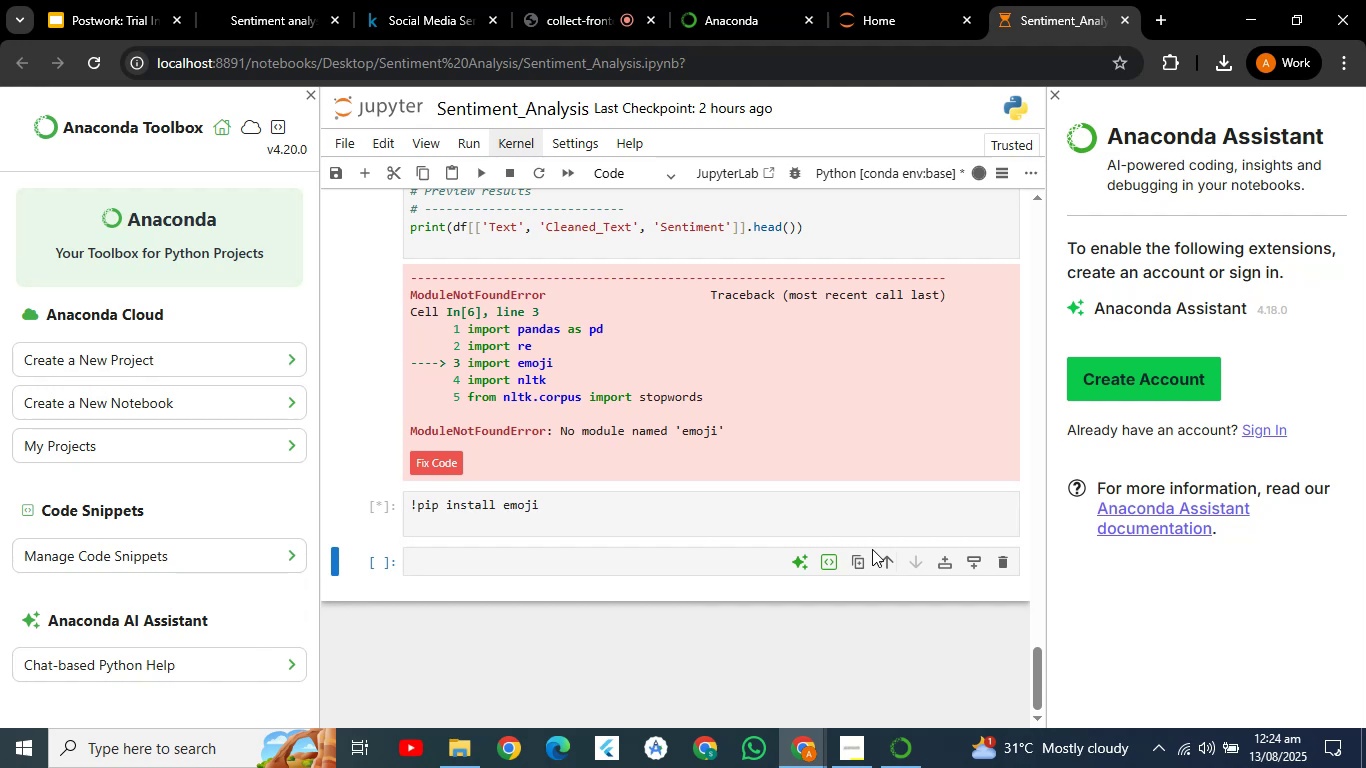 
wait(9.06)
 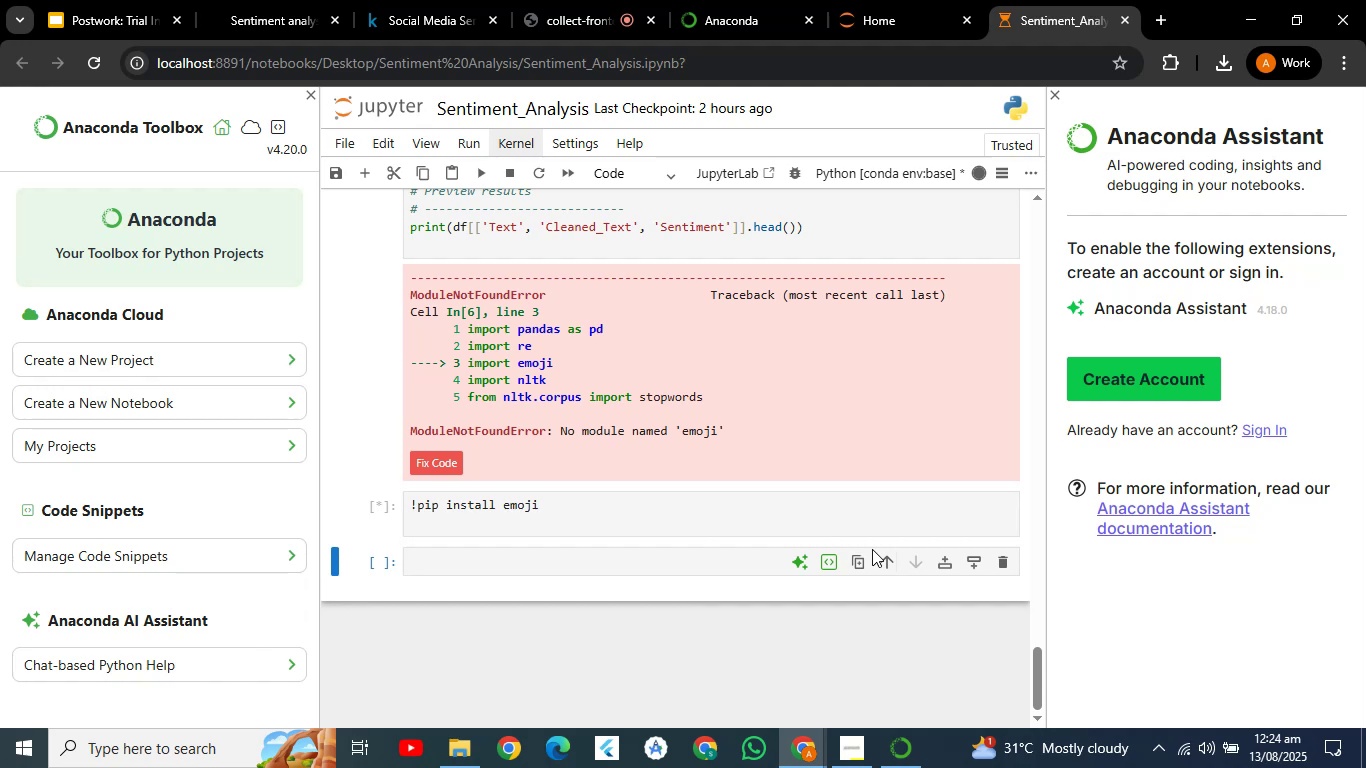 
left_click_drag(start_coordinate=[1033, 672], to_coordinate=[1072, 648])
 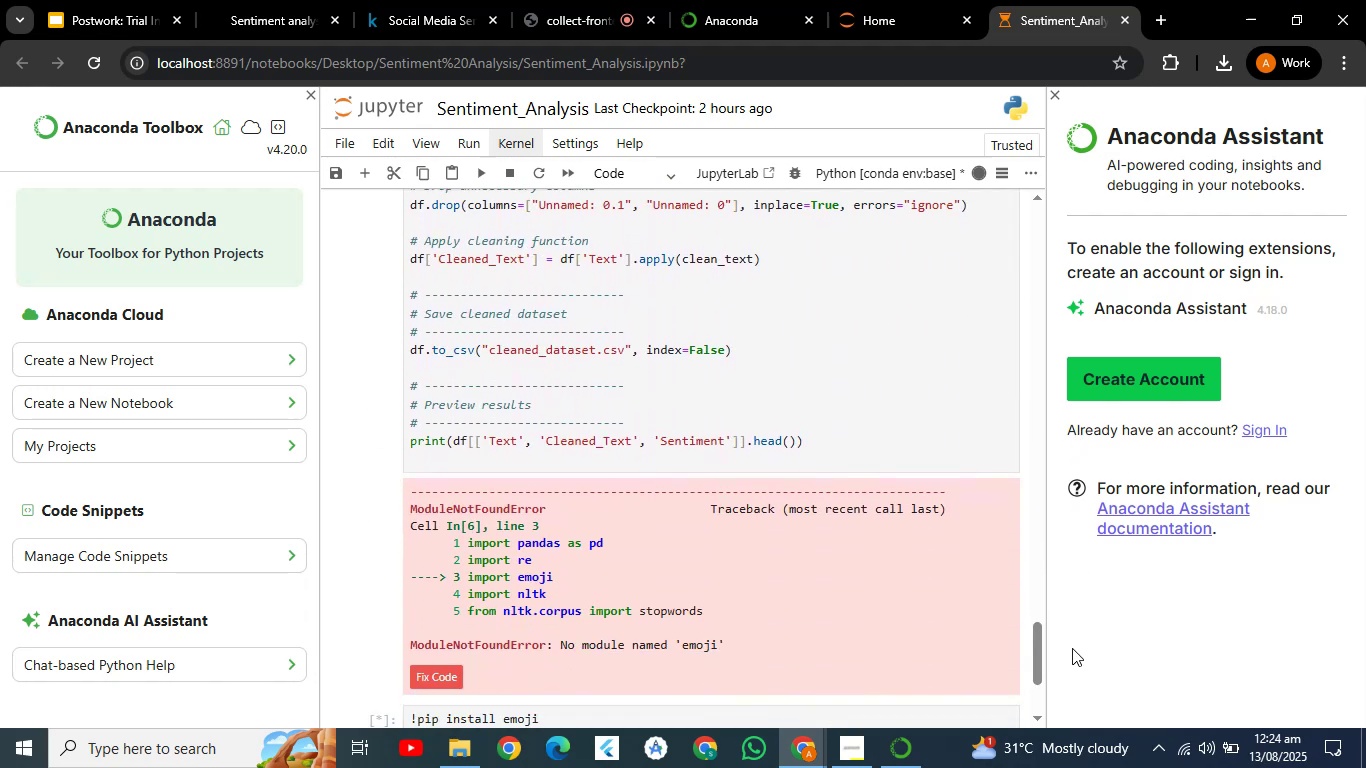 
left_click([1072, 648])
 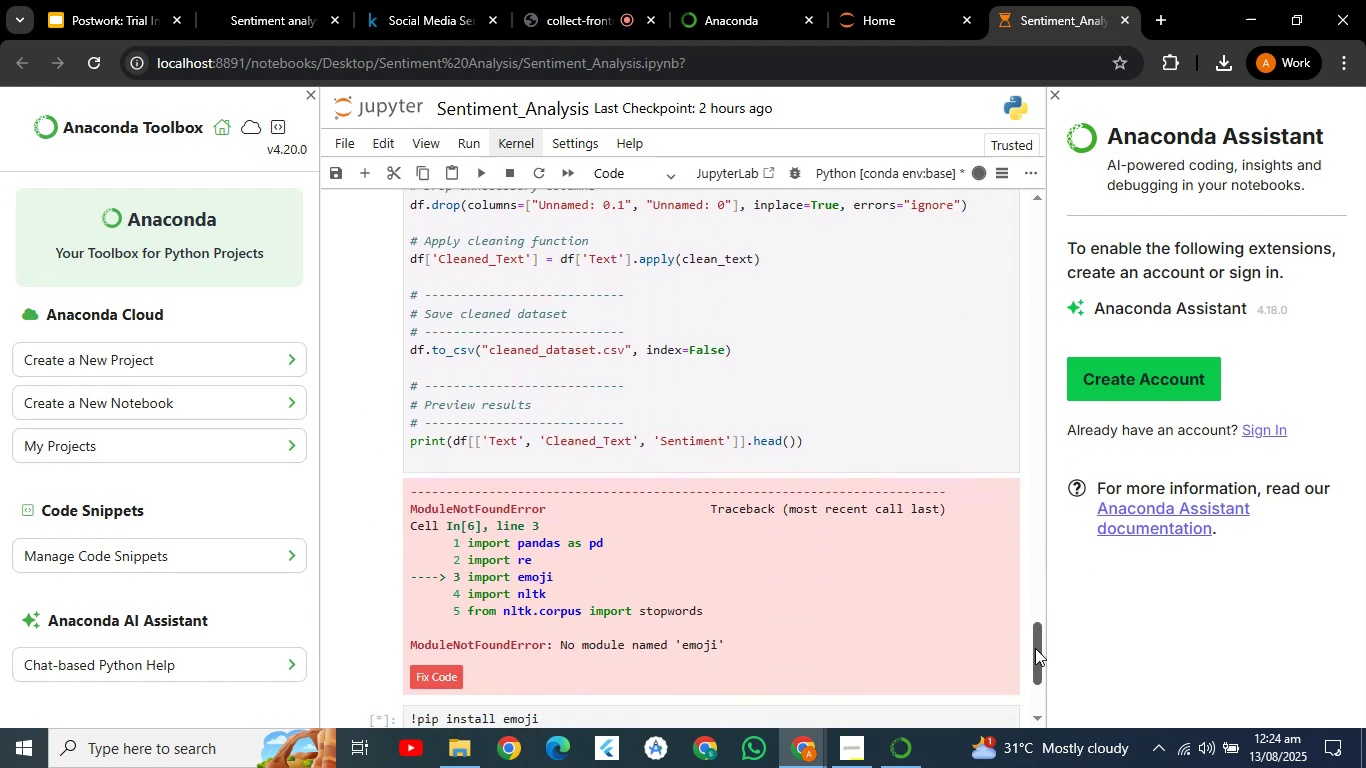 
left_click_drag(start_coordinate=[1036, 648], to_coordinate=[1037, 660])
 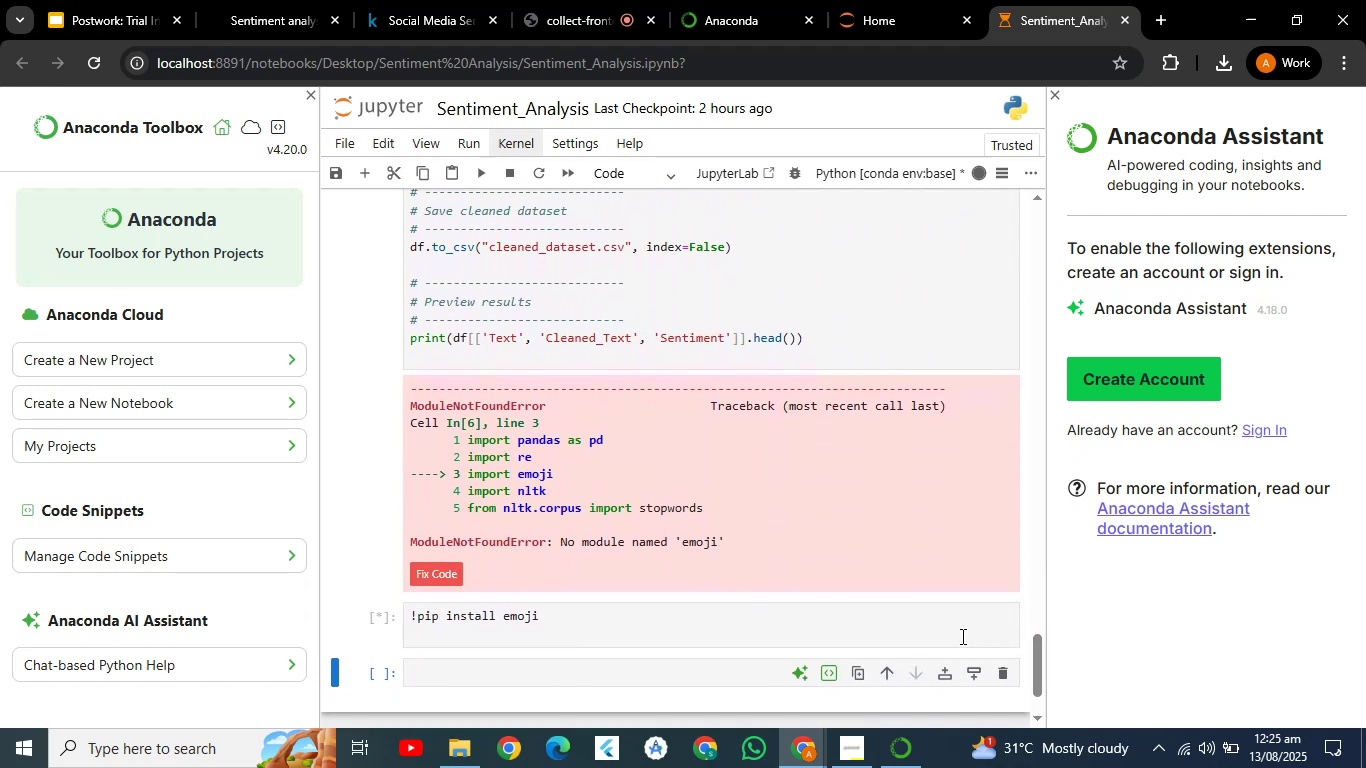 
left_click([961, 636])
 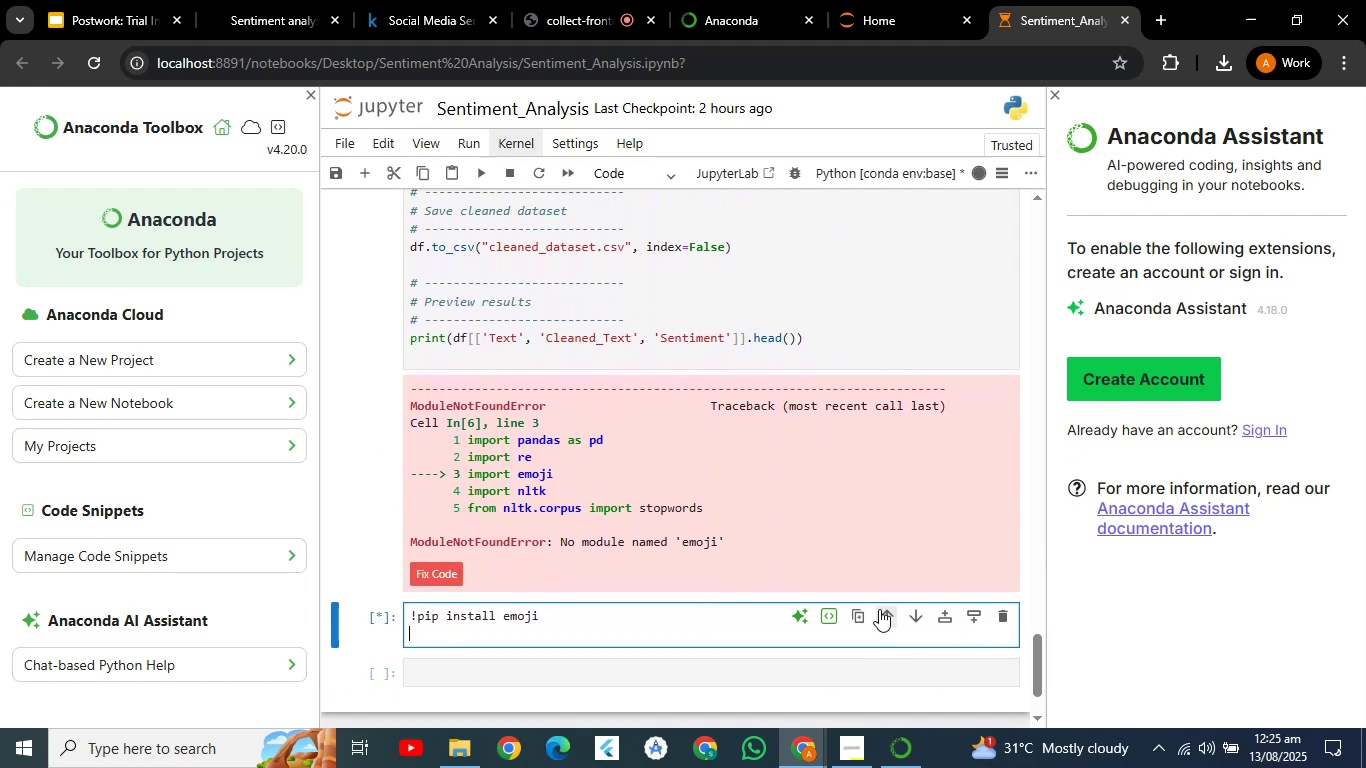 
left_click([883, 611])
 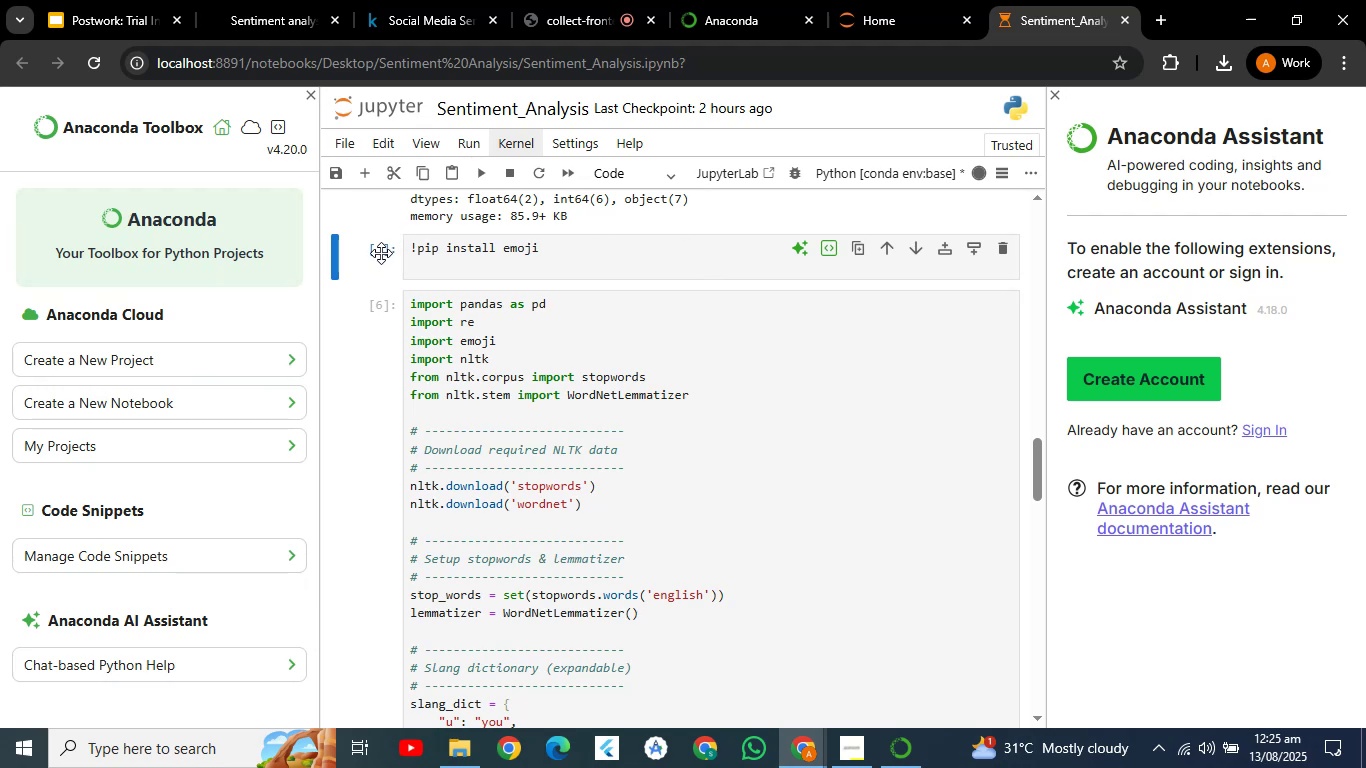 
wait(5.81)
 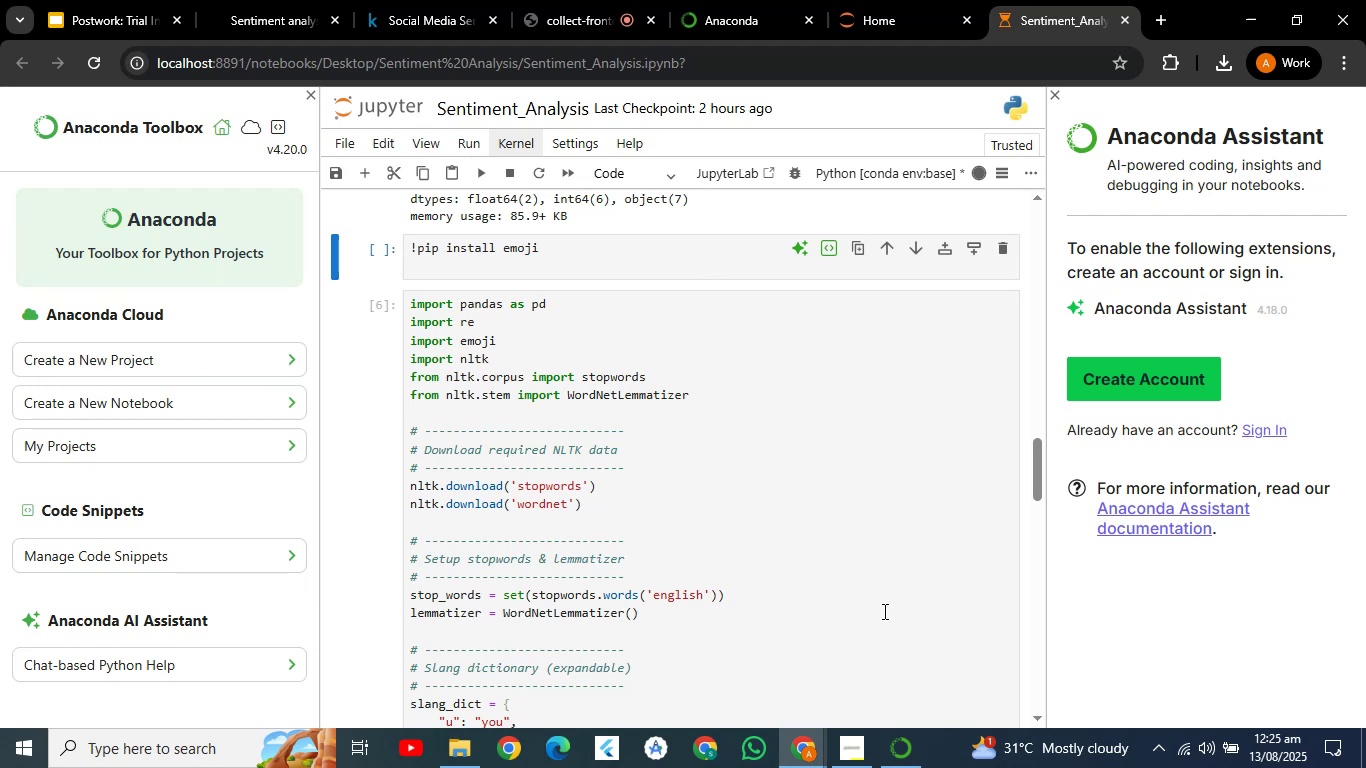 
left_click([475, 172])
 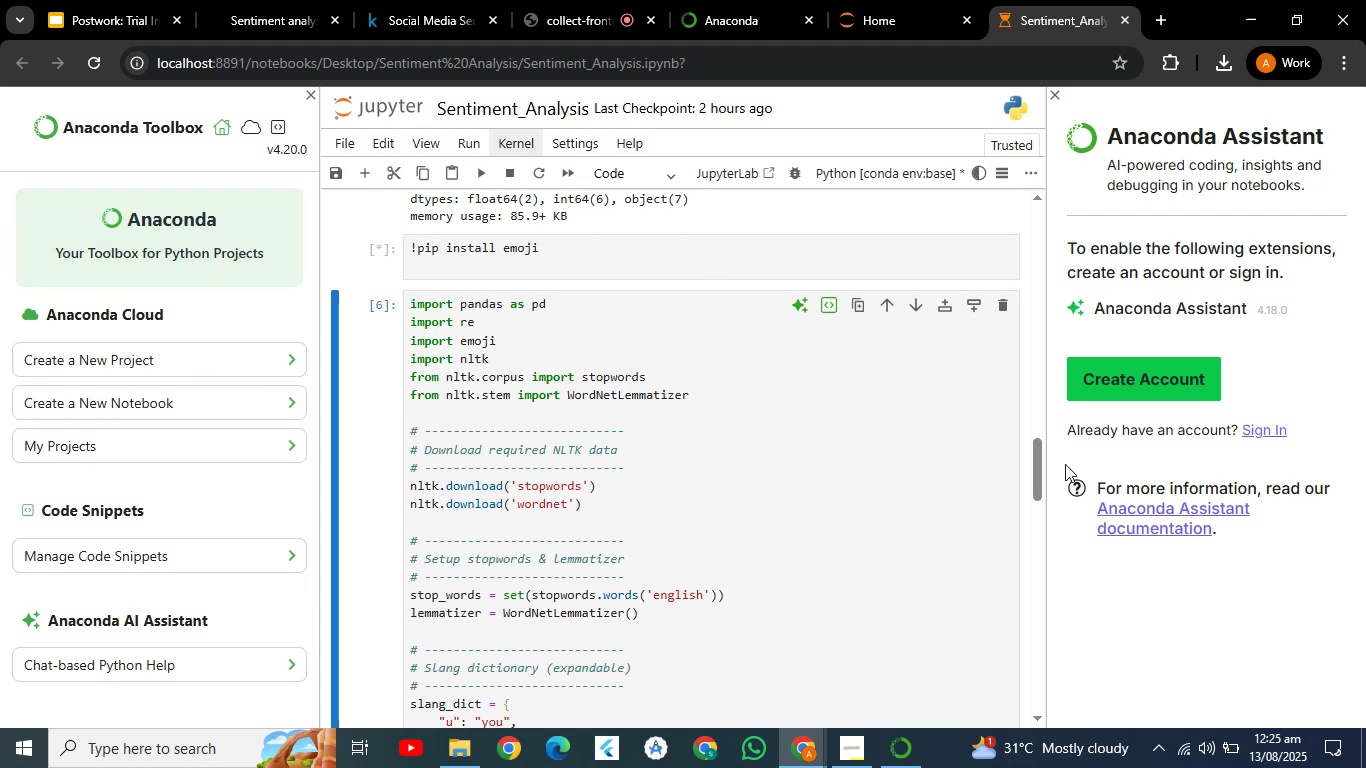 
wait(5.49)
 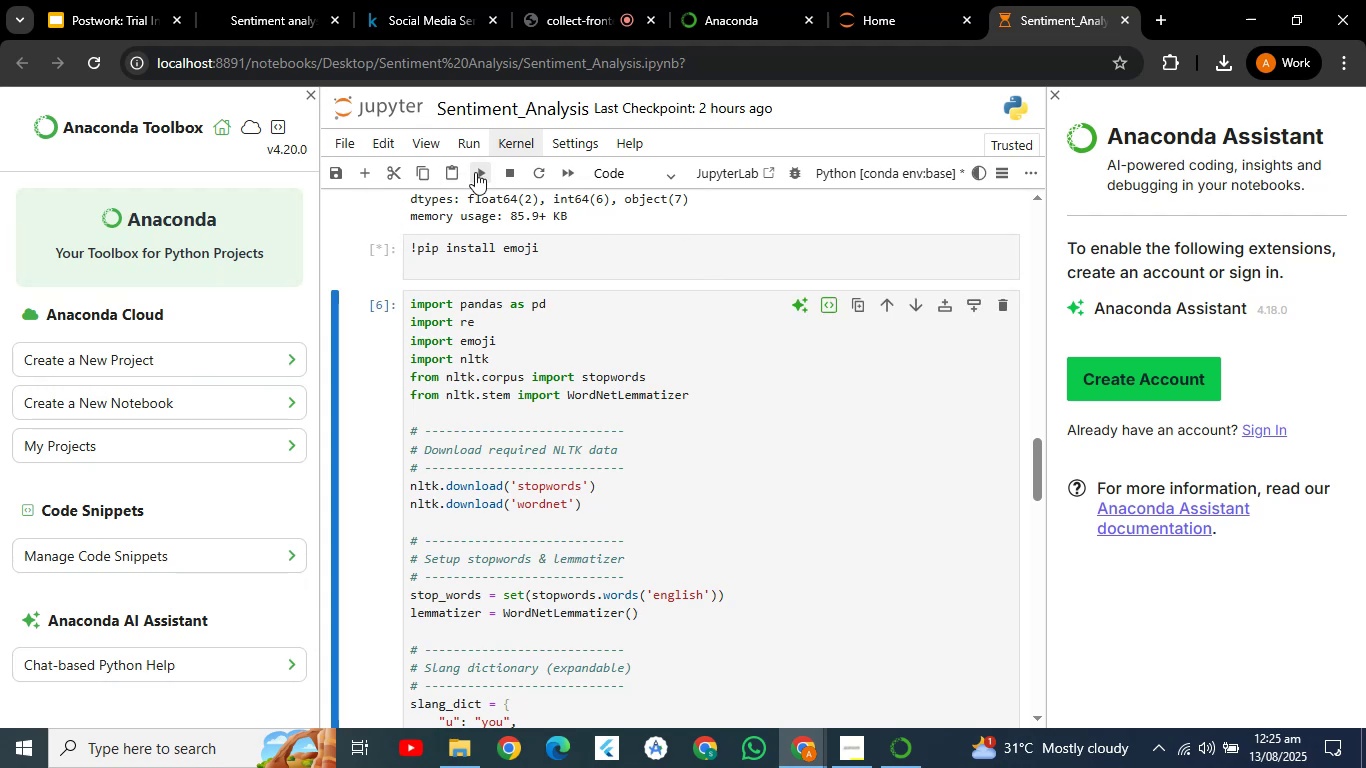 
left_click_drag(start_coordinate=[1040, 474], to_coordinate=[1047, 400])
 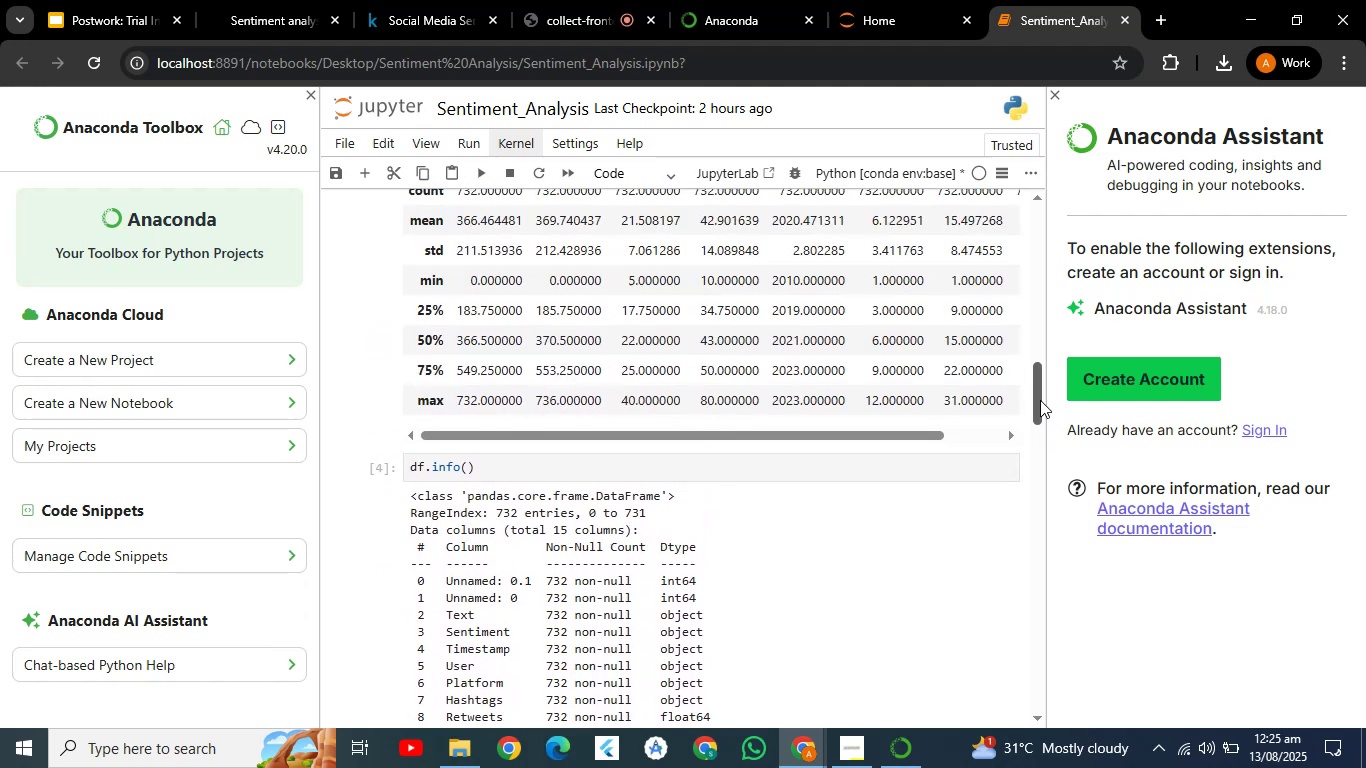 
left_click_drag(start_coordinate=[1040, 400], to_coordinate=[1022, 656])
 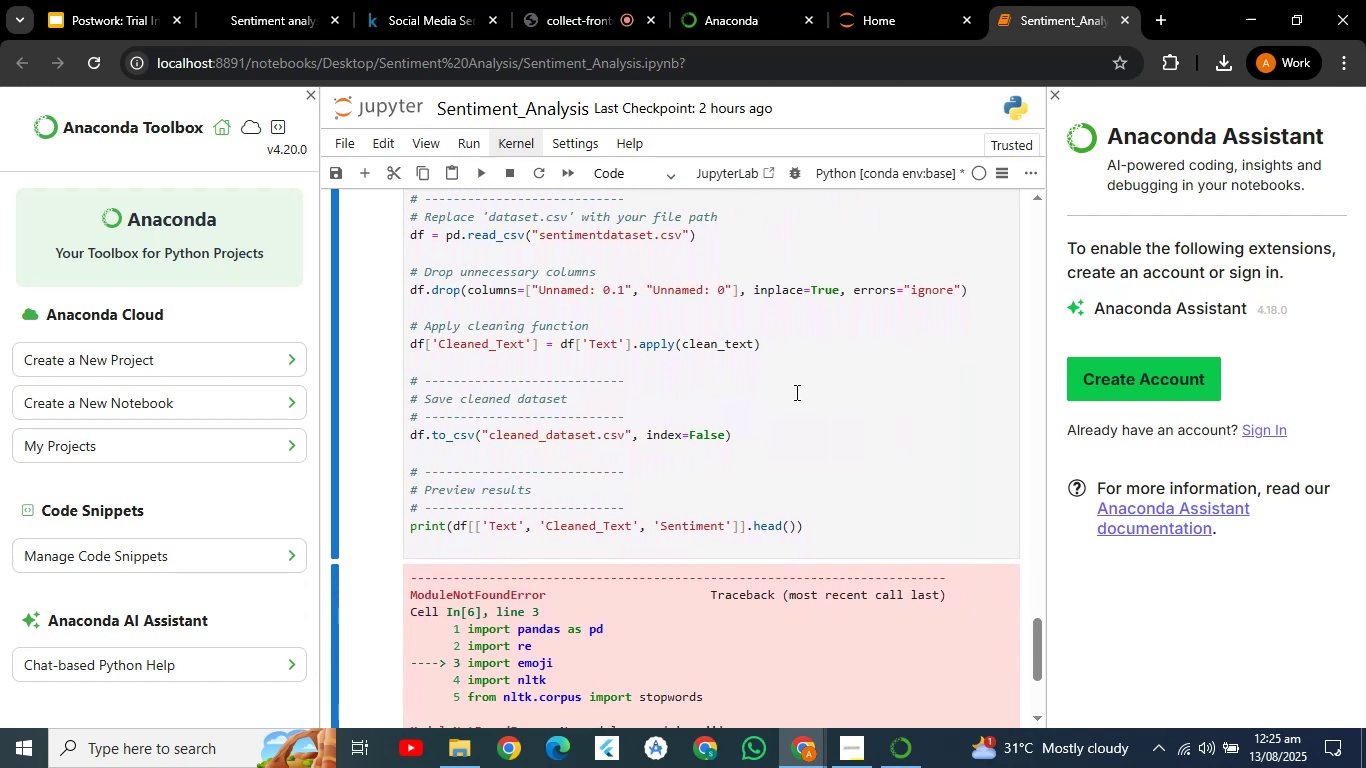 
left_click([795, 392])
 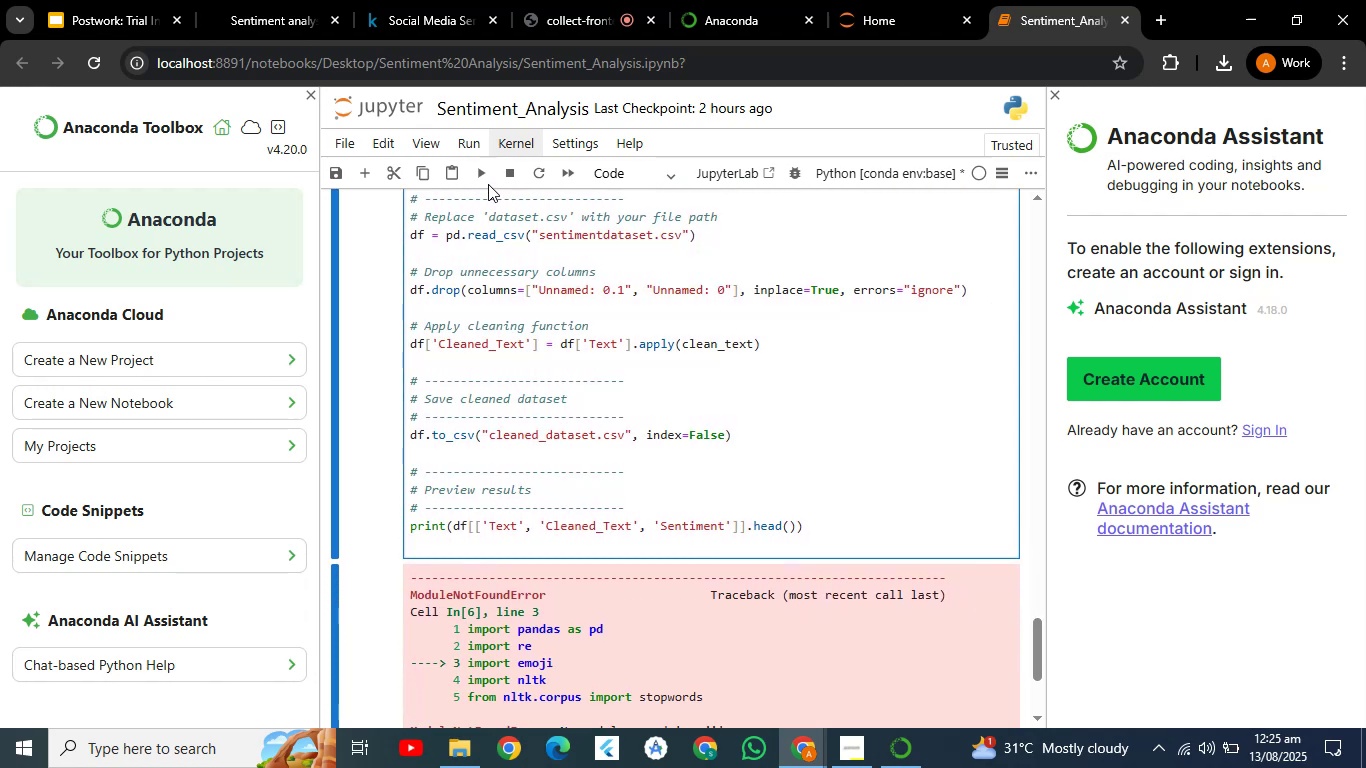 
left_click([488, 180])
 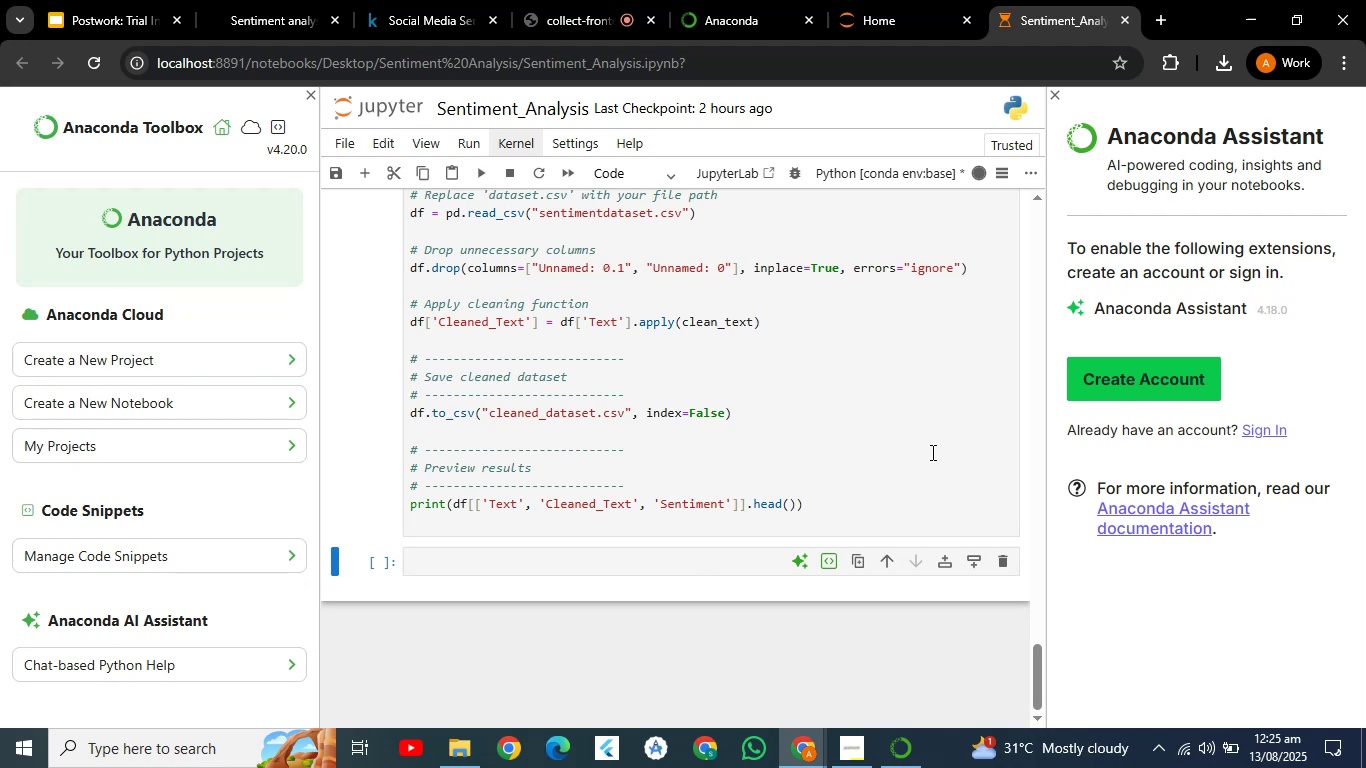 
wait(7.51)
 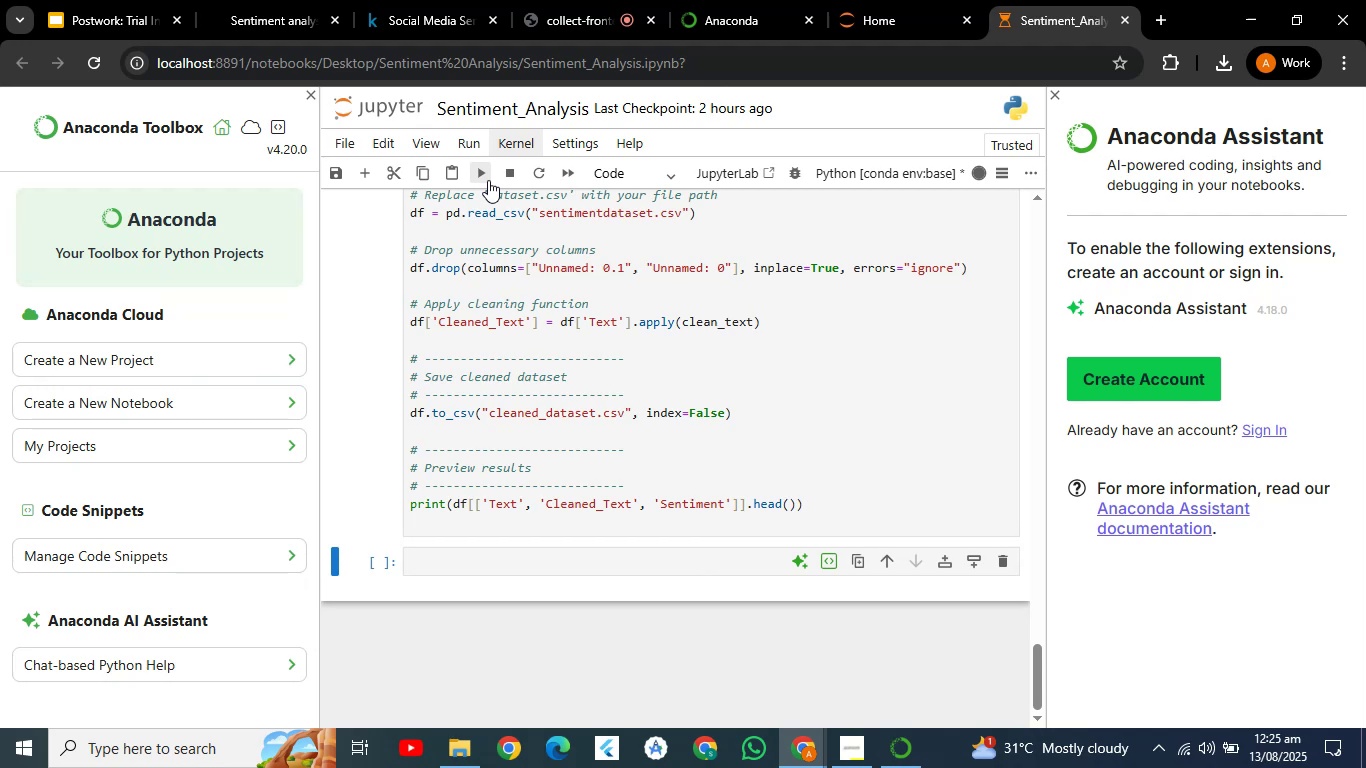 
left_click_drag(start_coordinate=[1035, 676], to_coordinate=[1078, 688])
 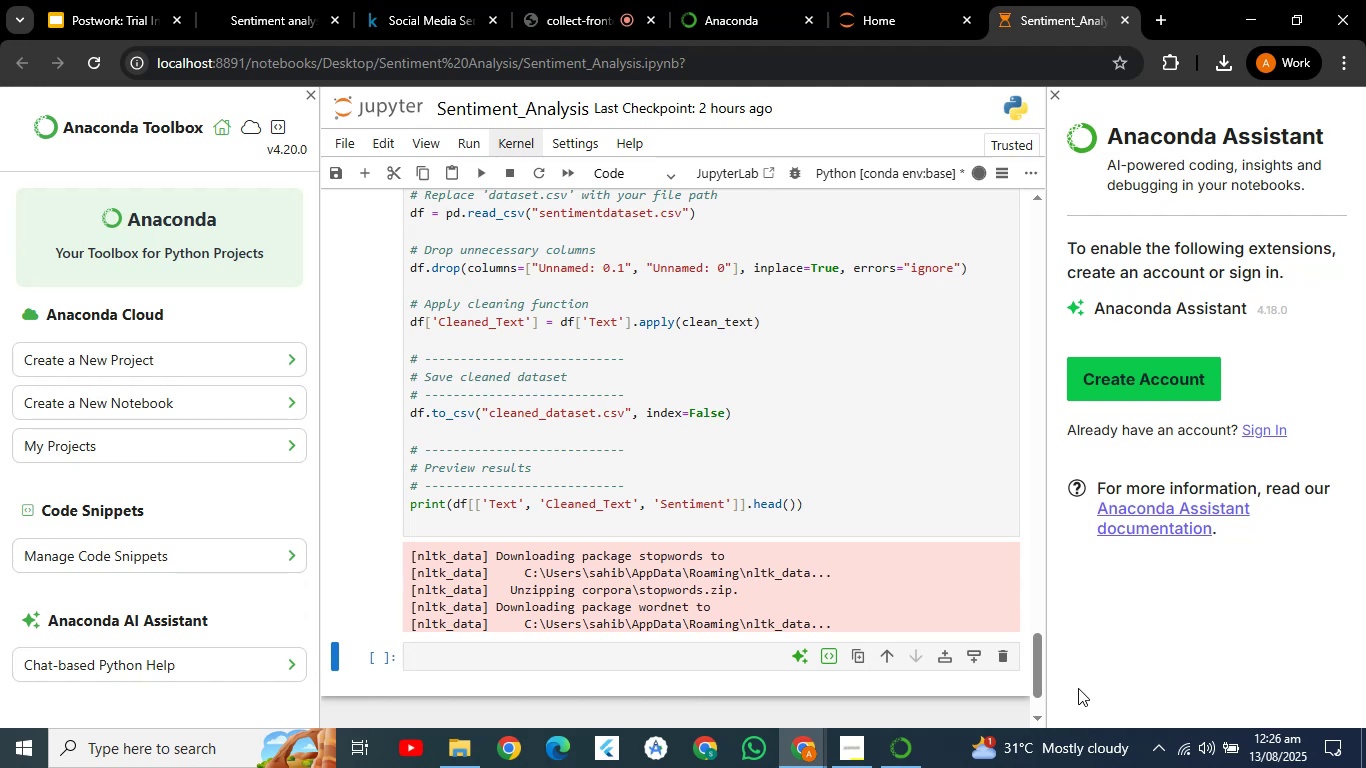 
wait(23.3)
 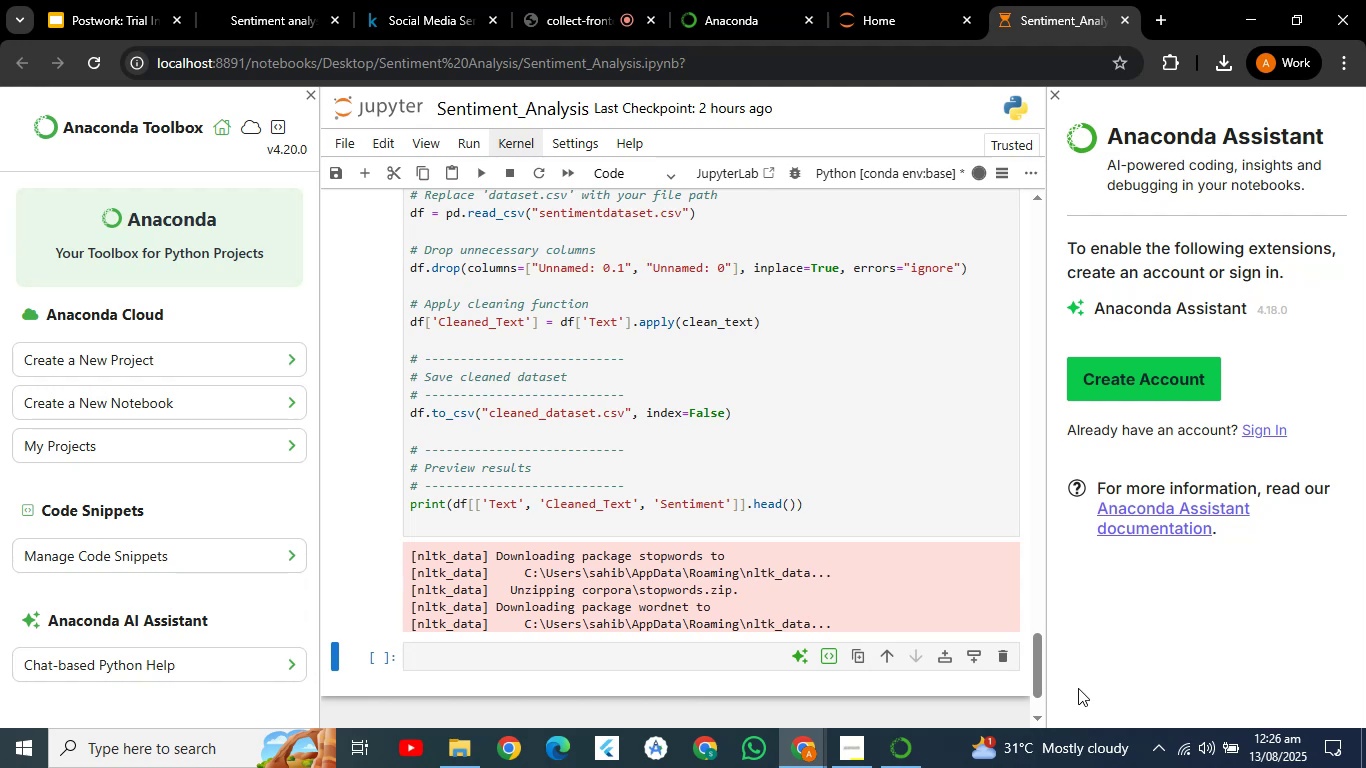 
left_click_drag(start_coordinate=[1084, 702], to_coordinate=[1123, 765])
 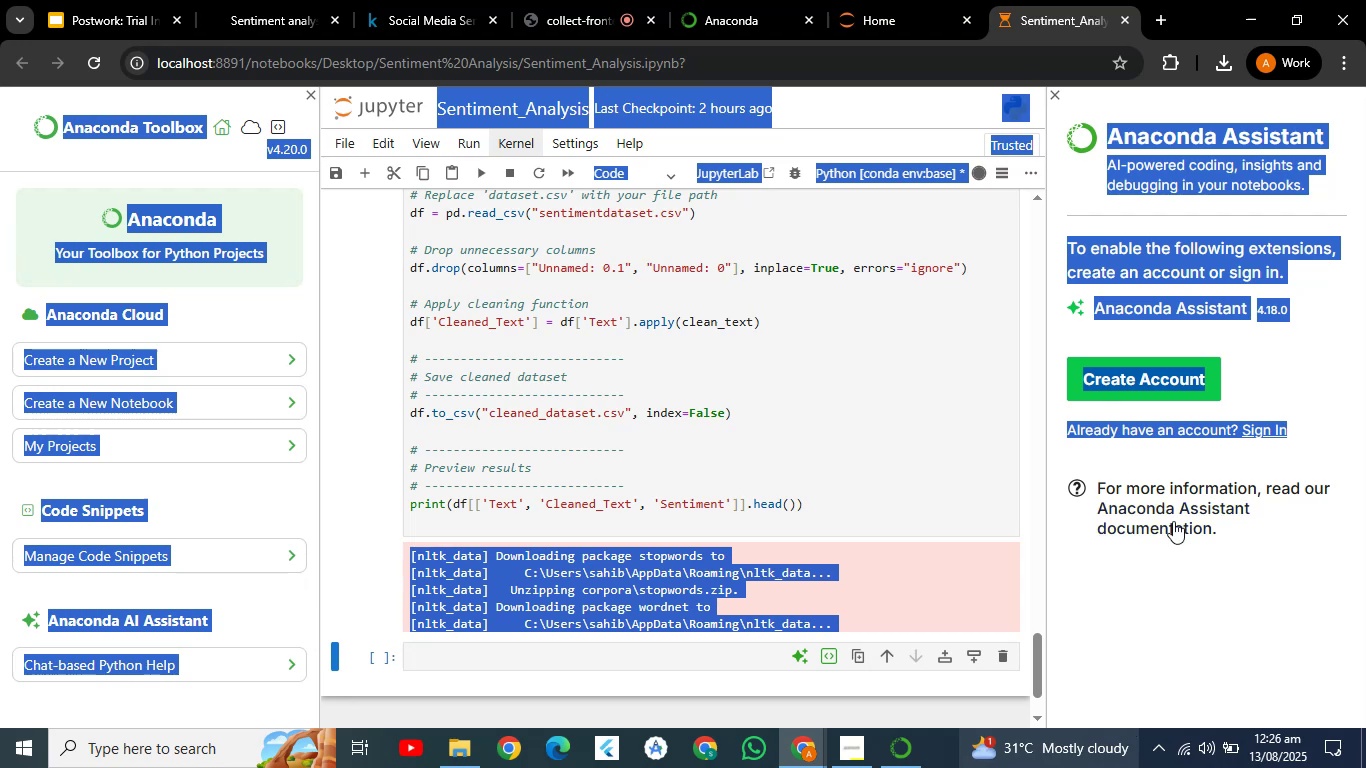 
left_click([1180, 507])
 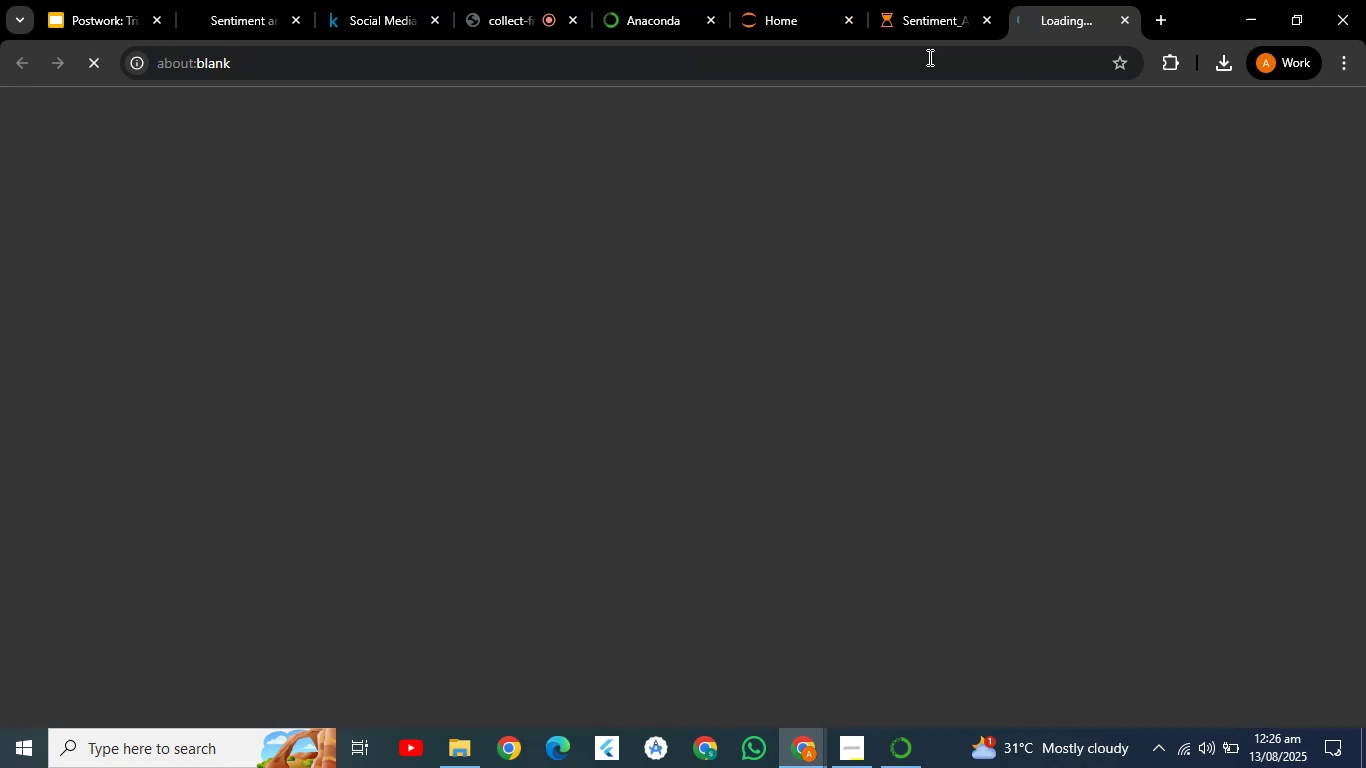 
double_click([915, 15])
 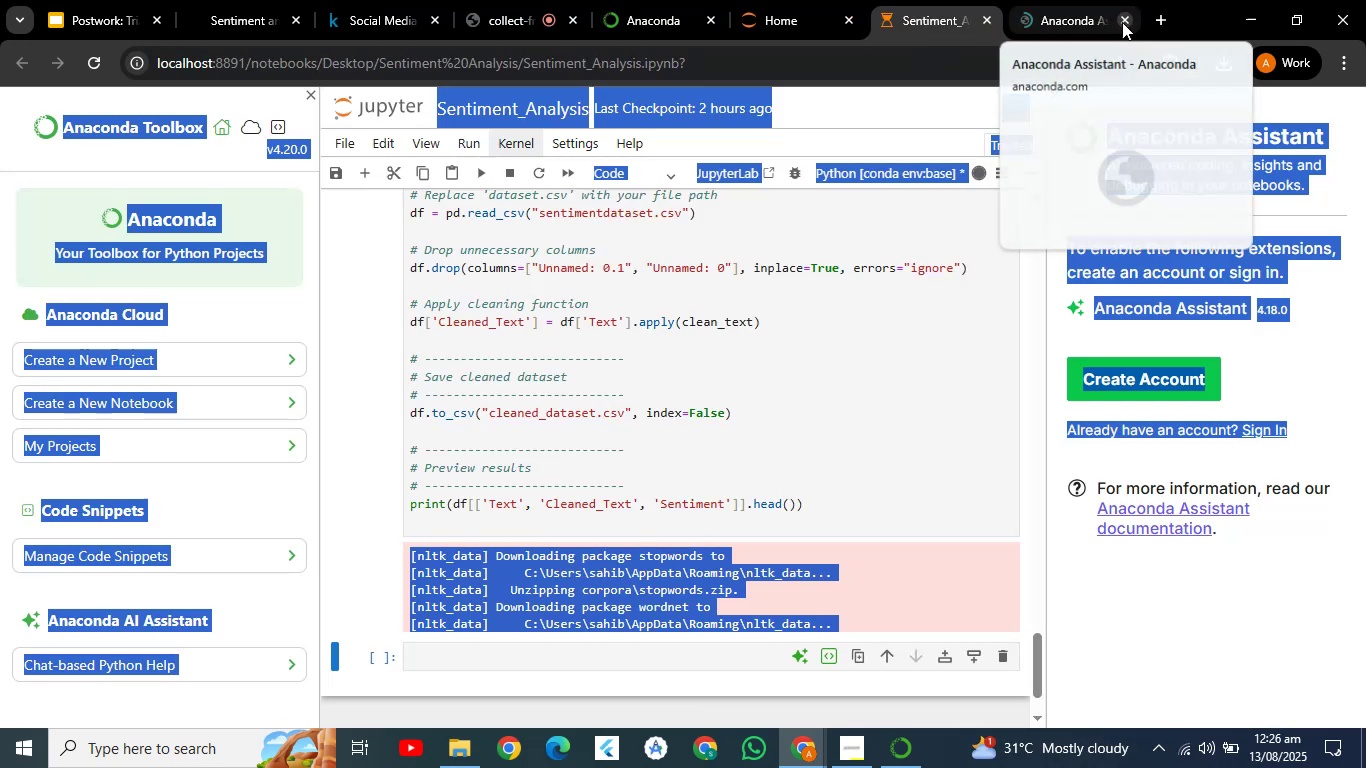 
left_click([1122, 22])
 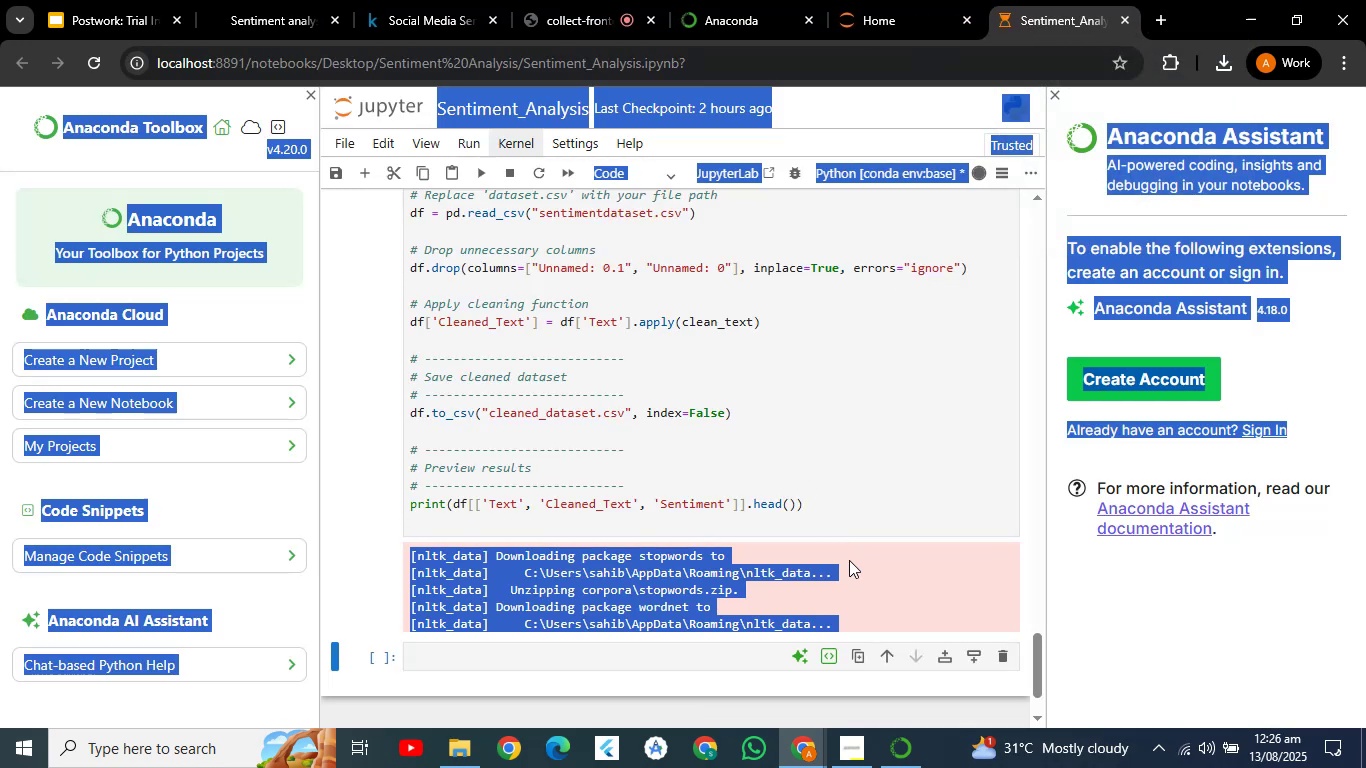 
left_click([850, 561])
 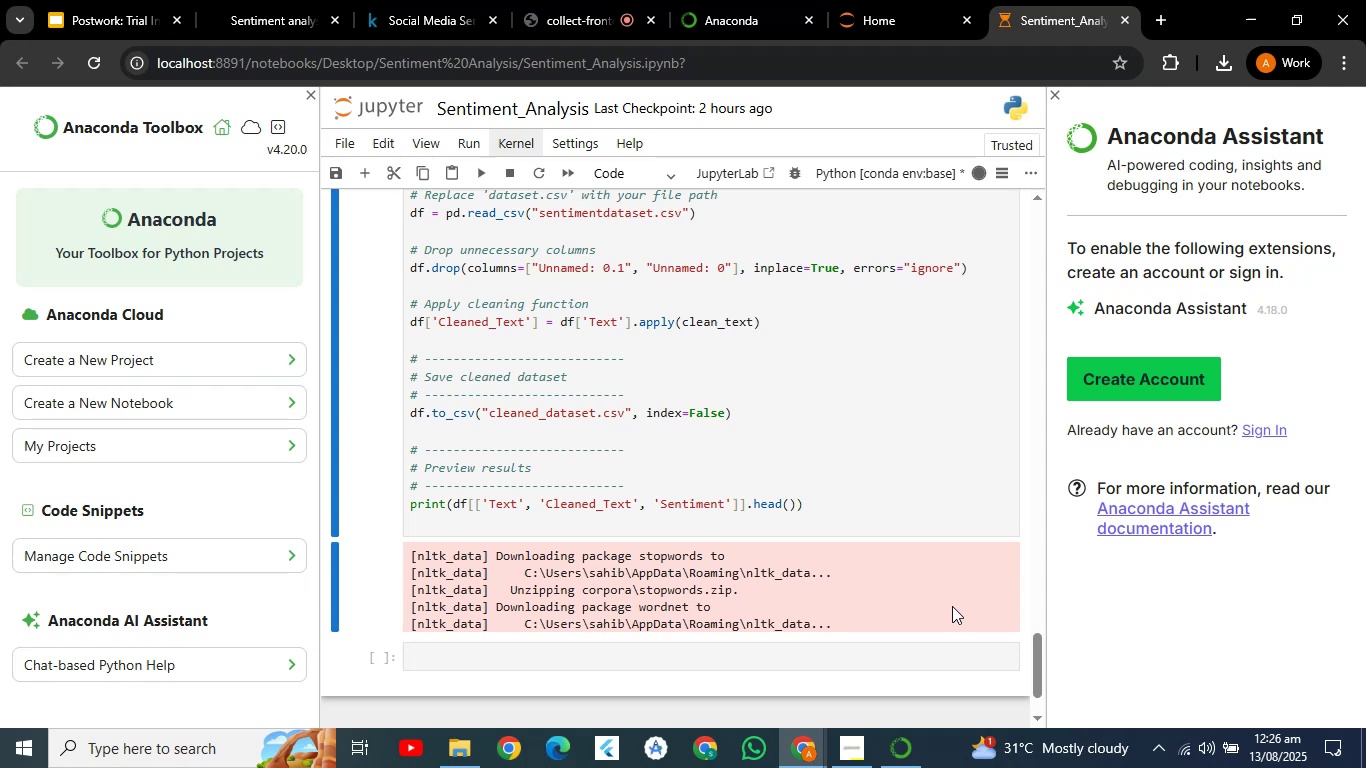 
wait(8.83)
 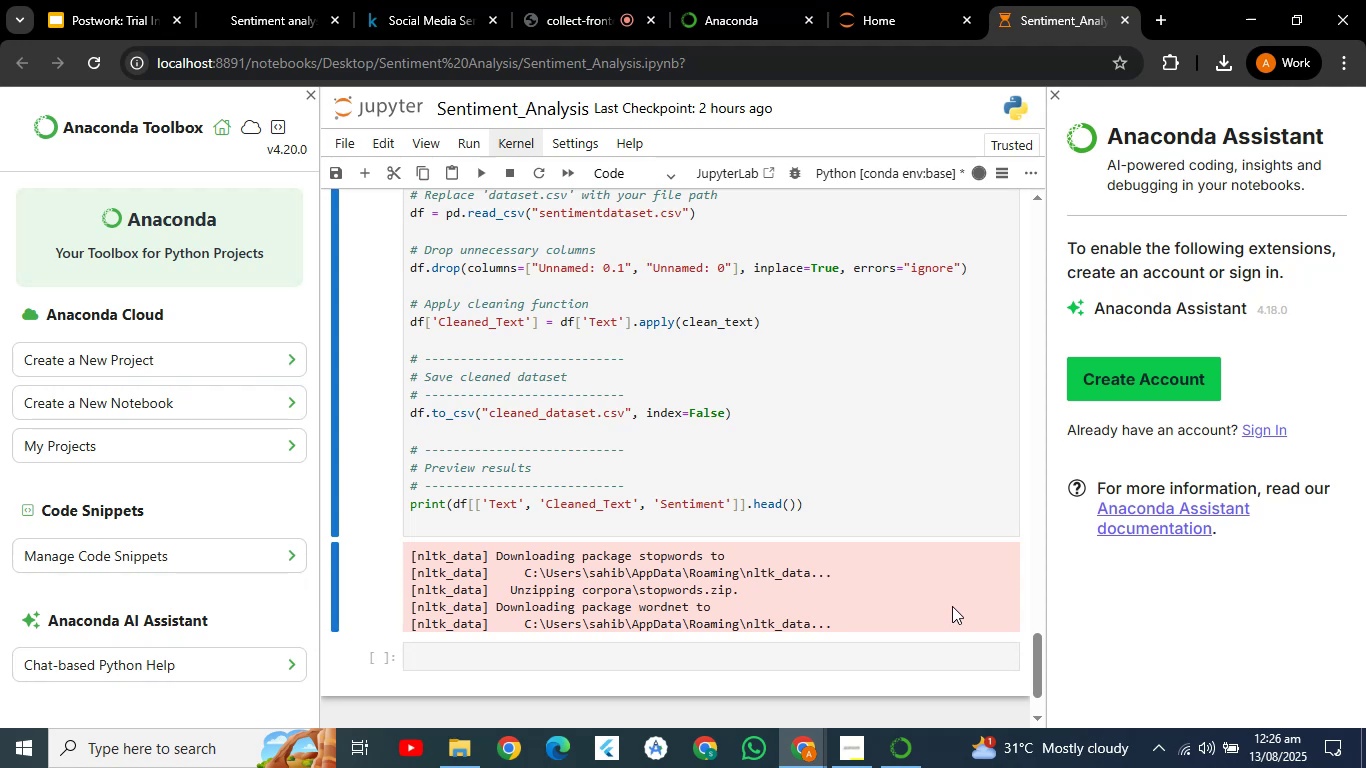 
left_click([1019, 616])
 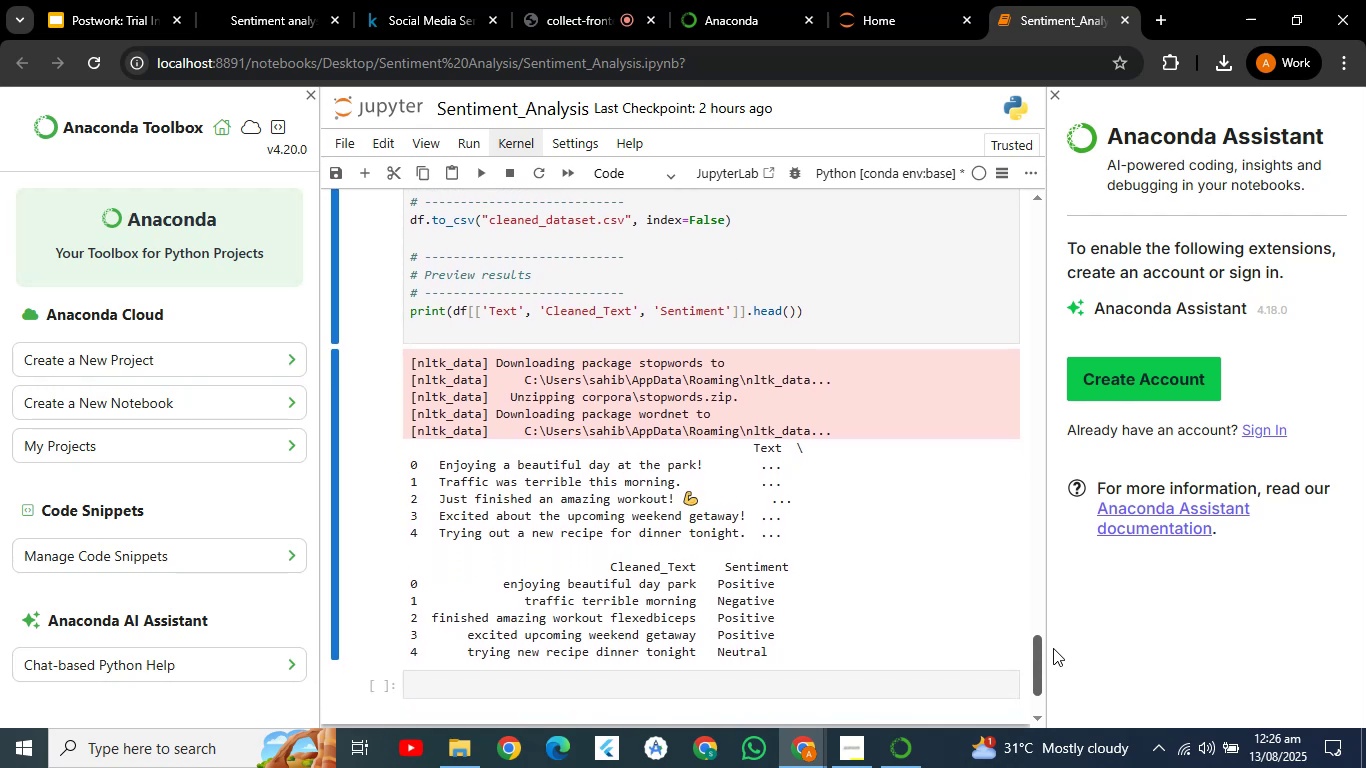 
wait(24.44)
 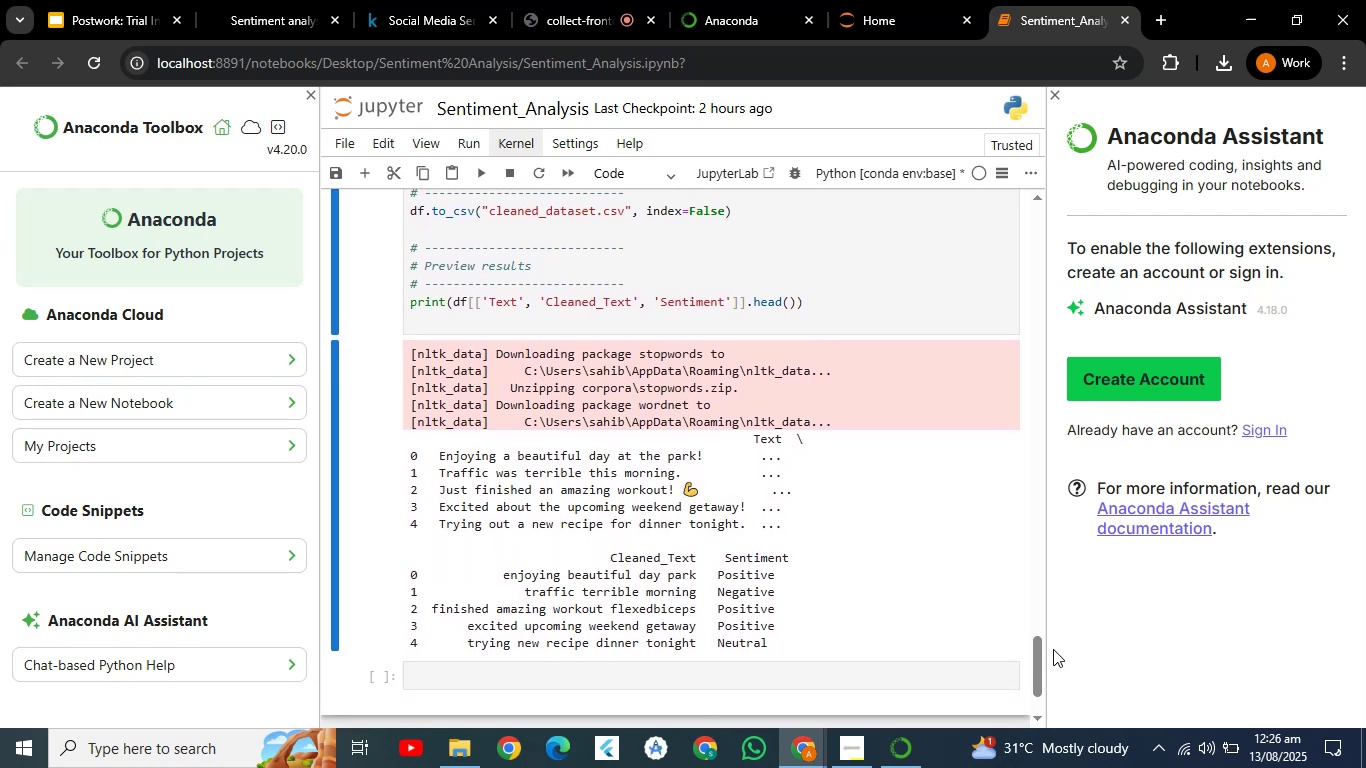 
key(Control+C)
 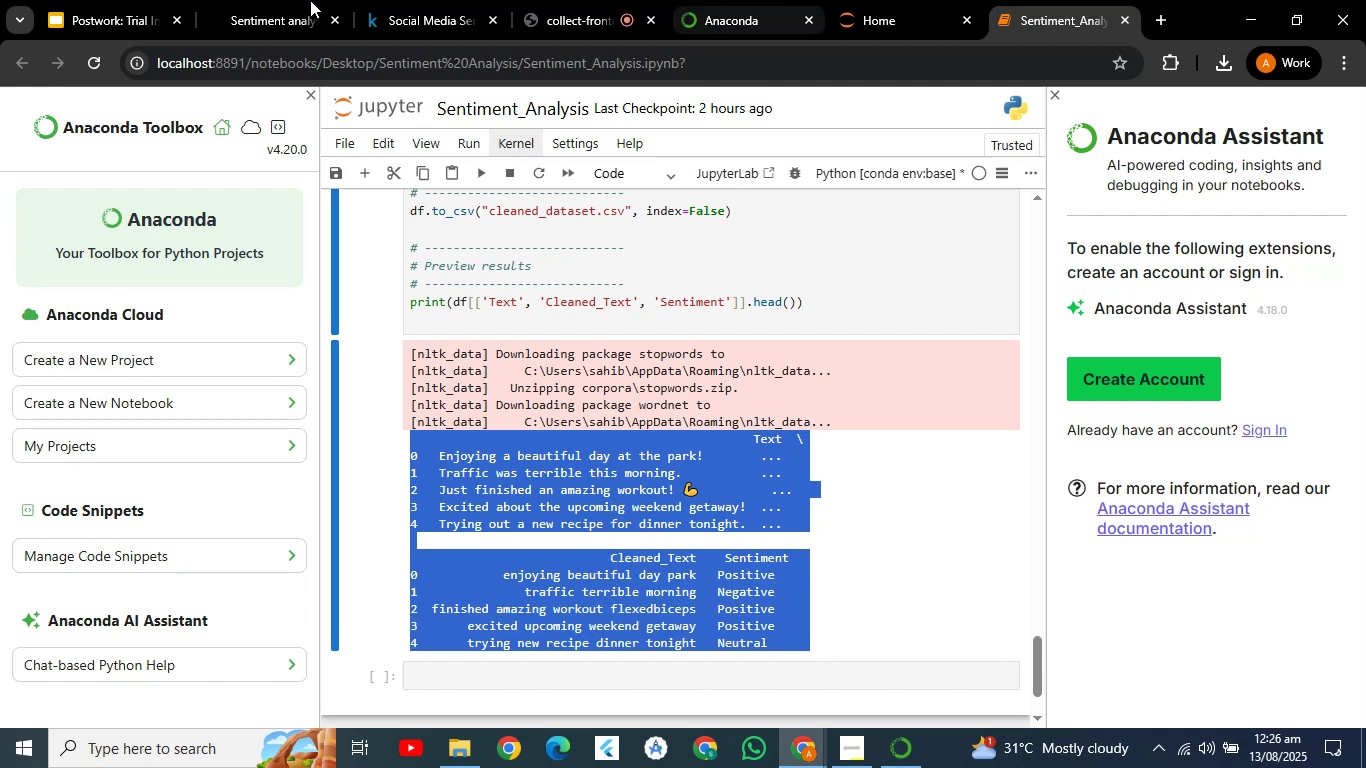 
left_click([271, 1])
 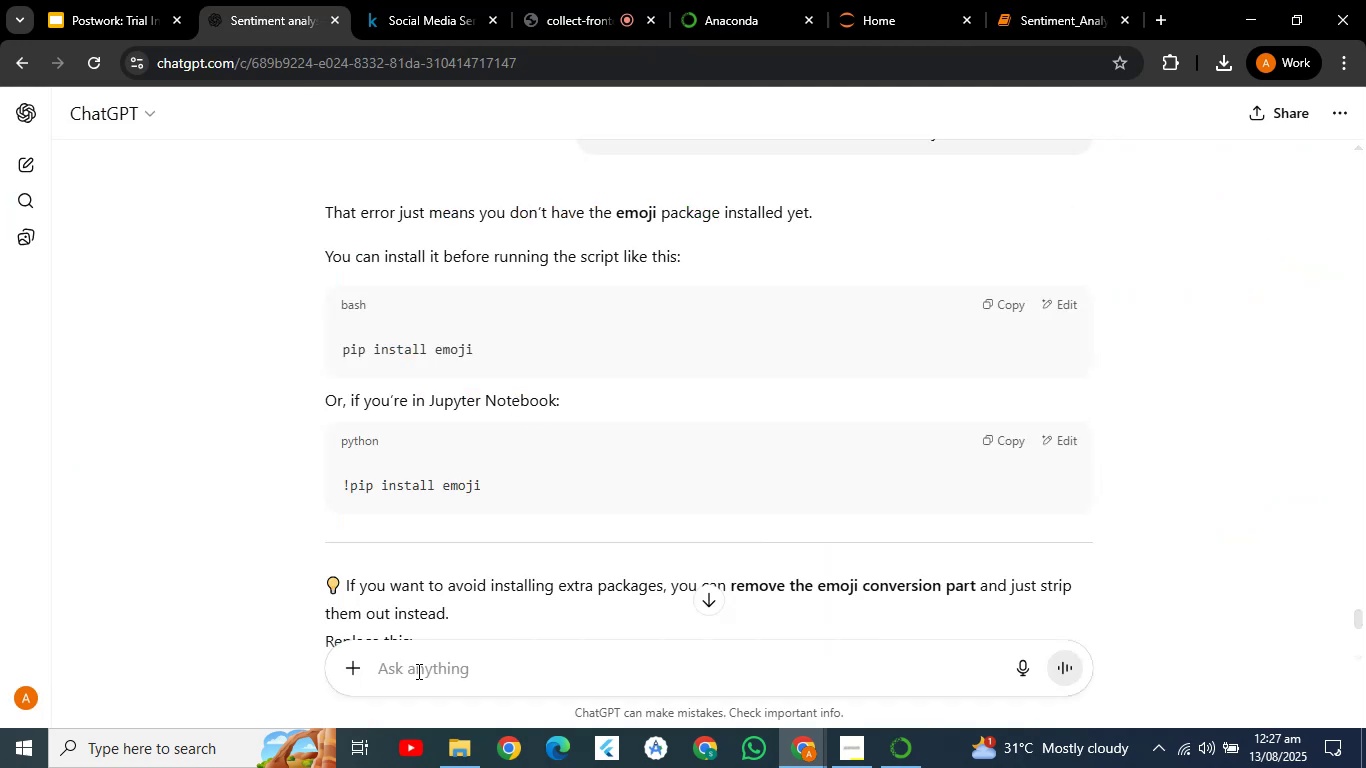 
left_click([417, 671])
 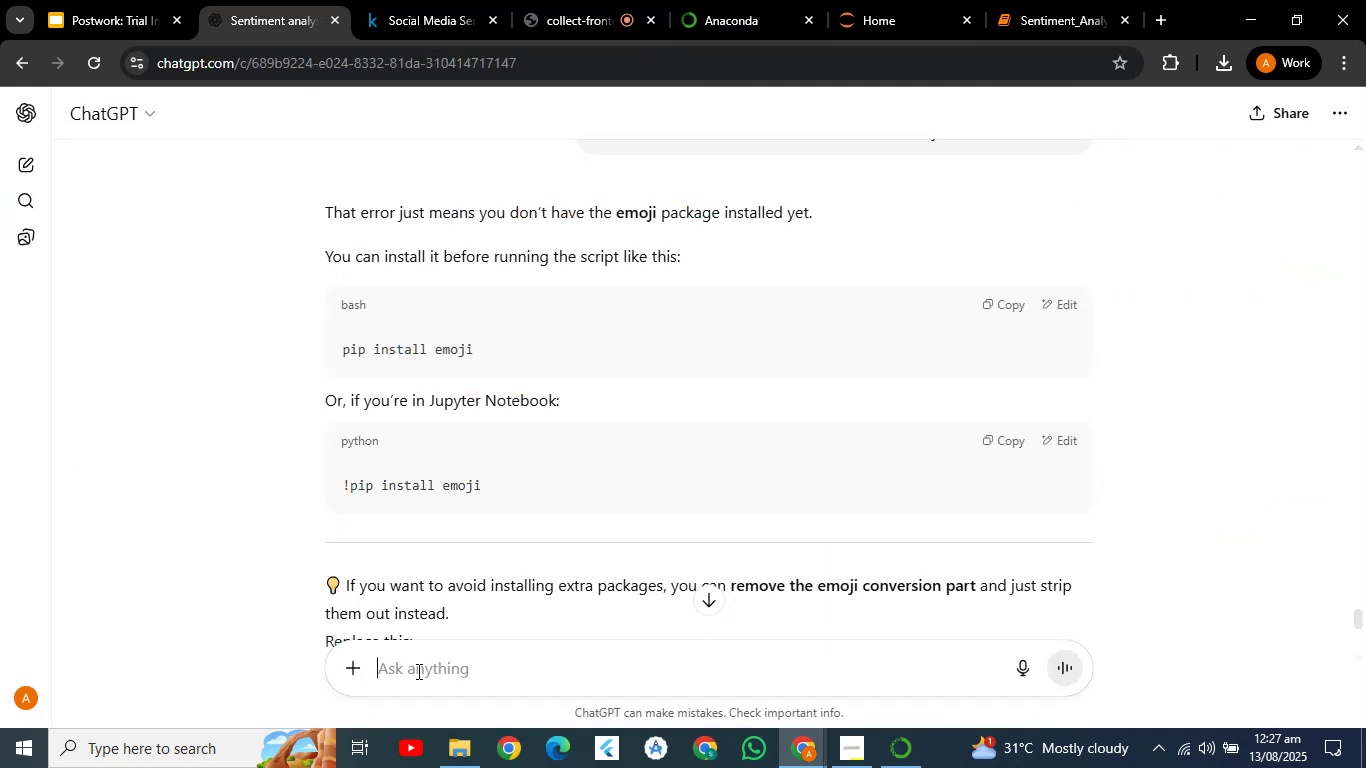 
key(Control+V)
 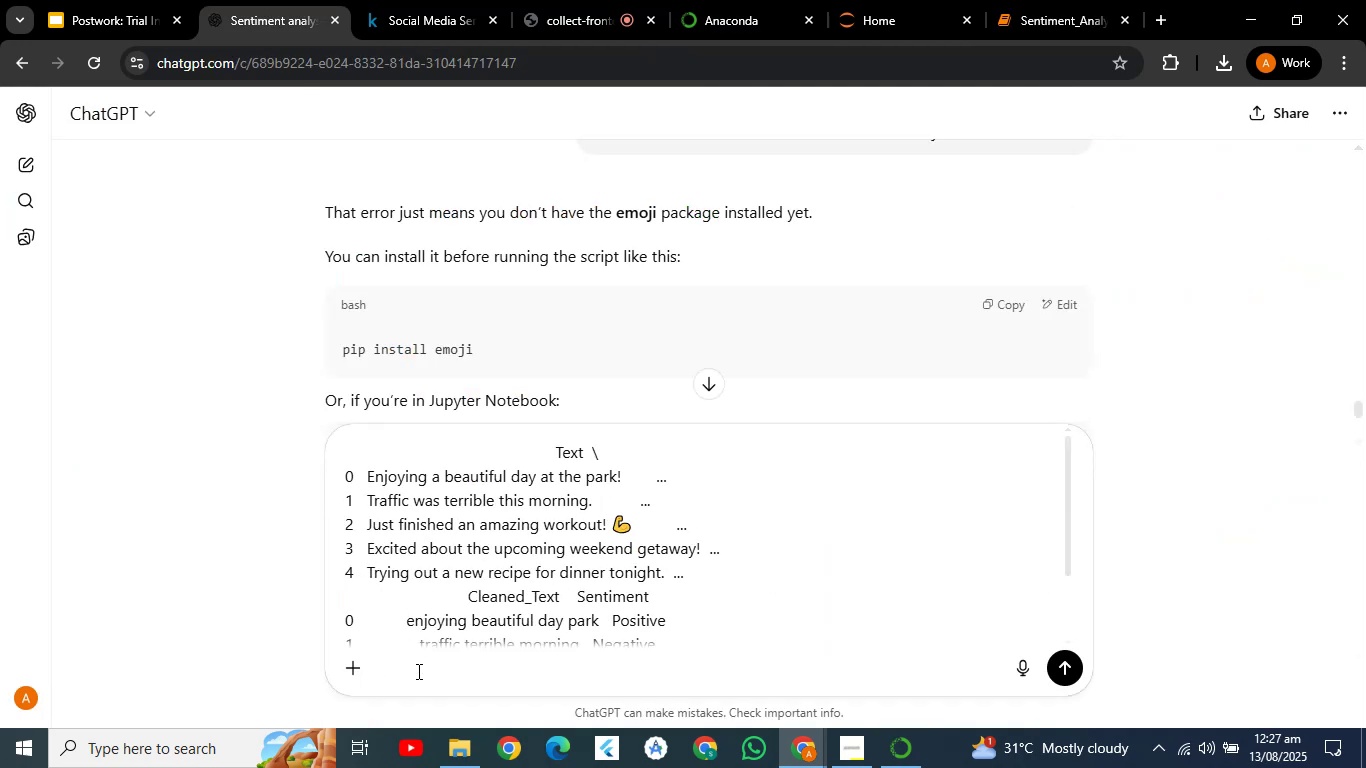 
key(Shift+Enter)
 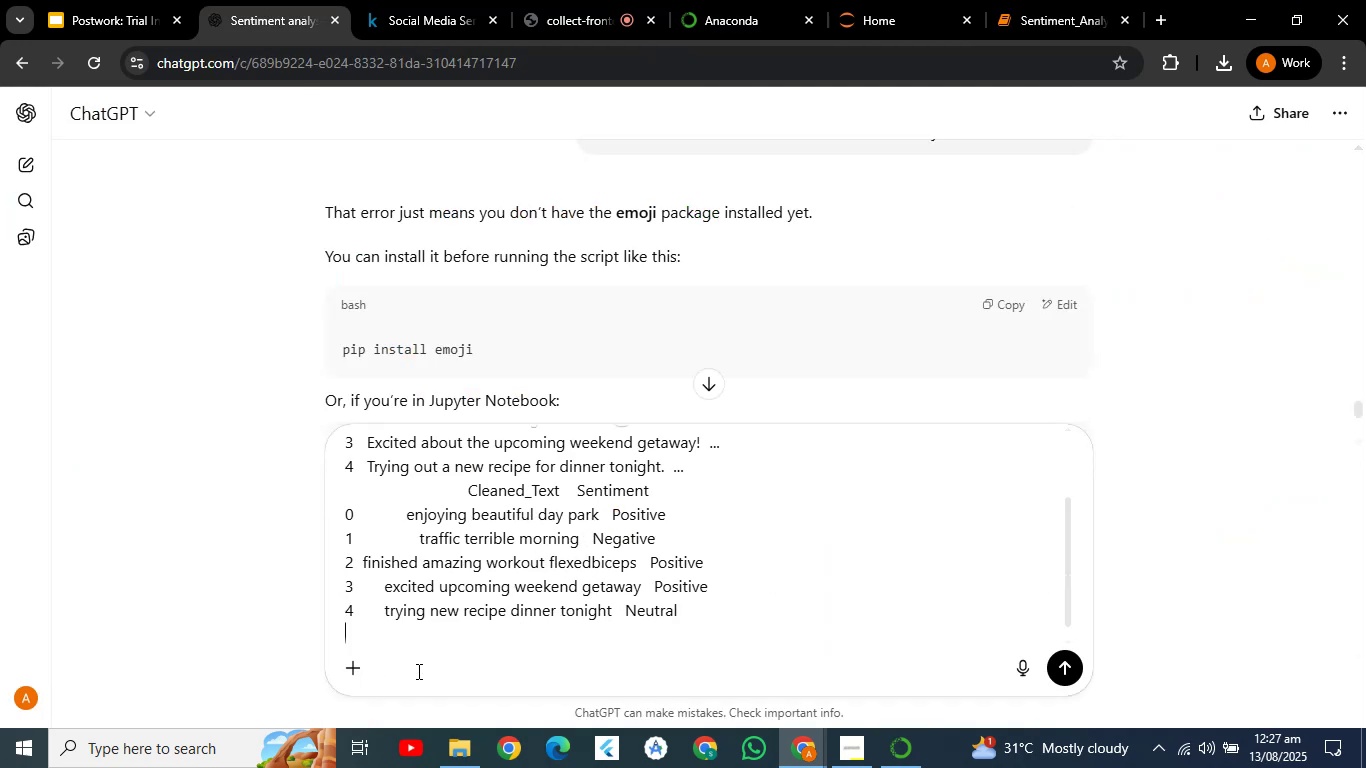 
key(Shift+Enter)
 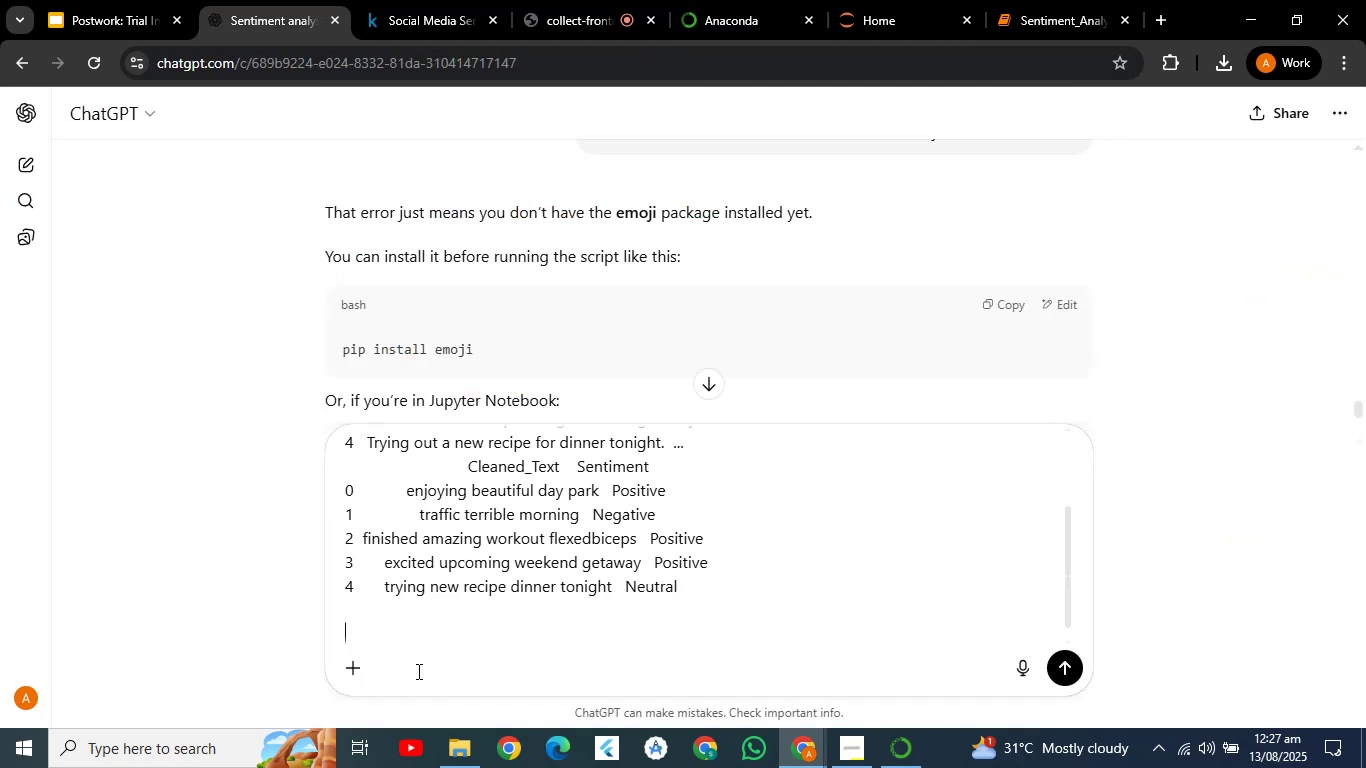 
type(is this perfect know)
key(Backspace)
key(Backspace)
key(Backspace)
key(Backspace)
type( )
key(Backspace)
type(now?)
 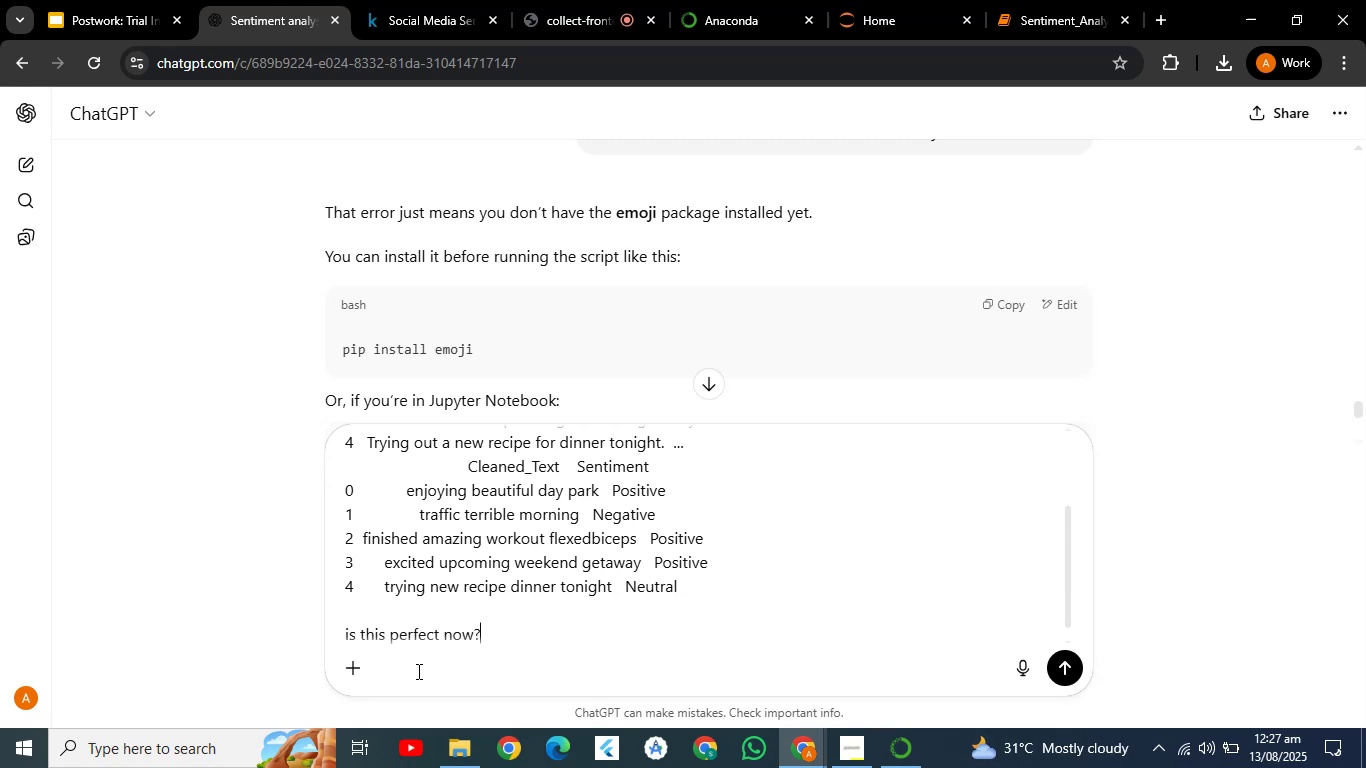 
key(Enter)
 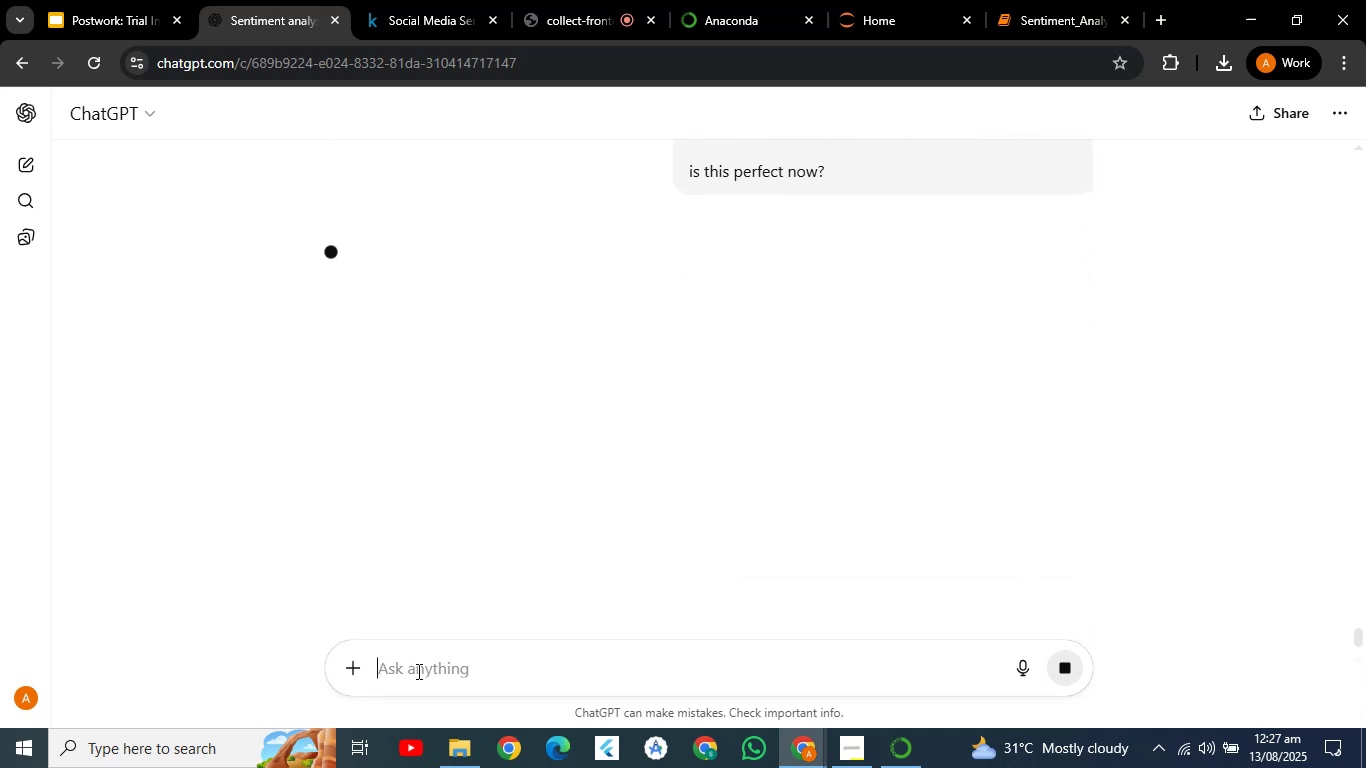 
right_click([417, 671])
 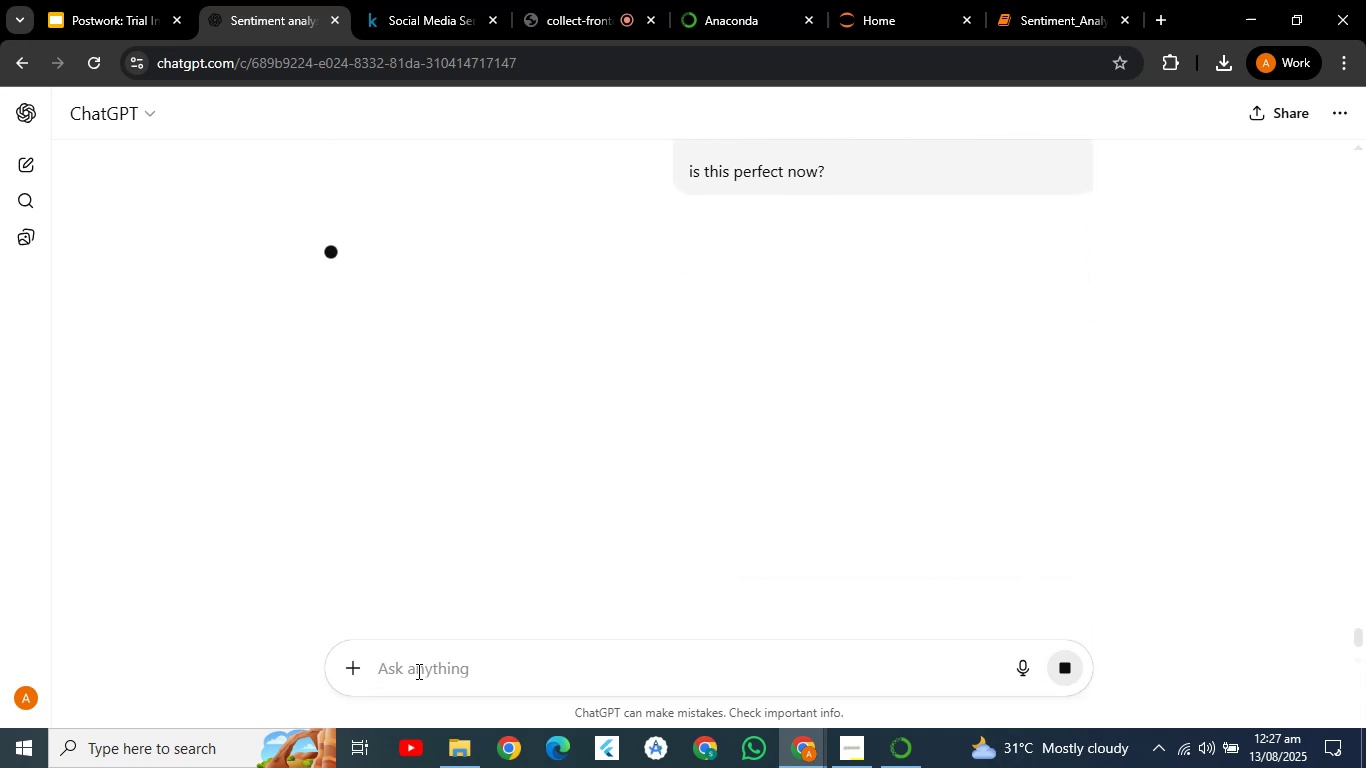 
double_click([417, 671])
 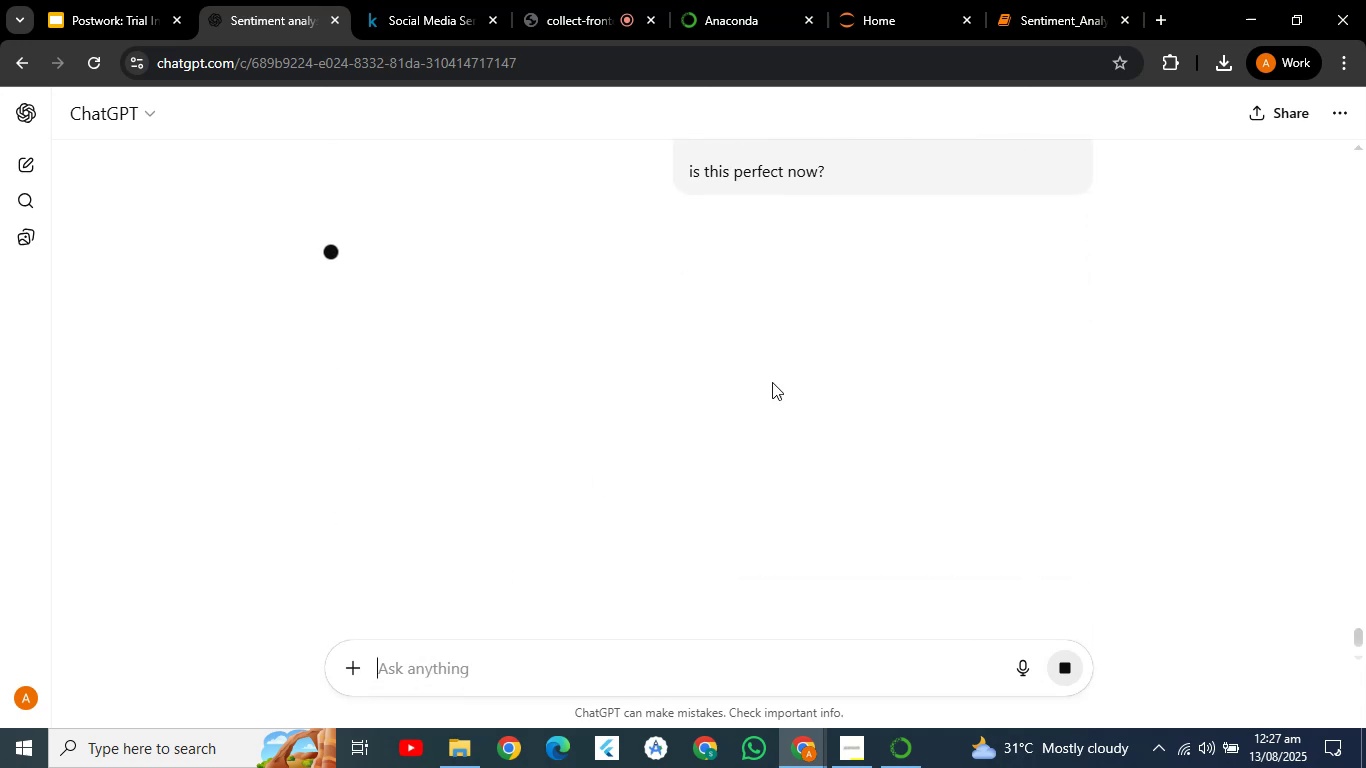 
left_click([792, 374])
 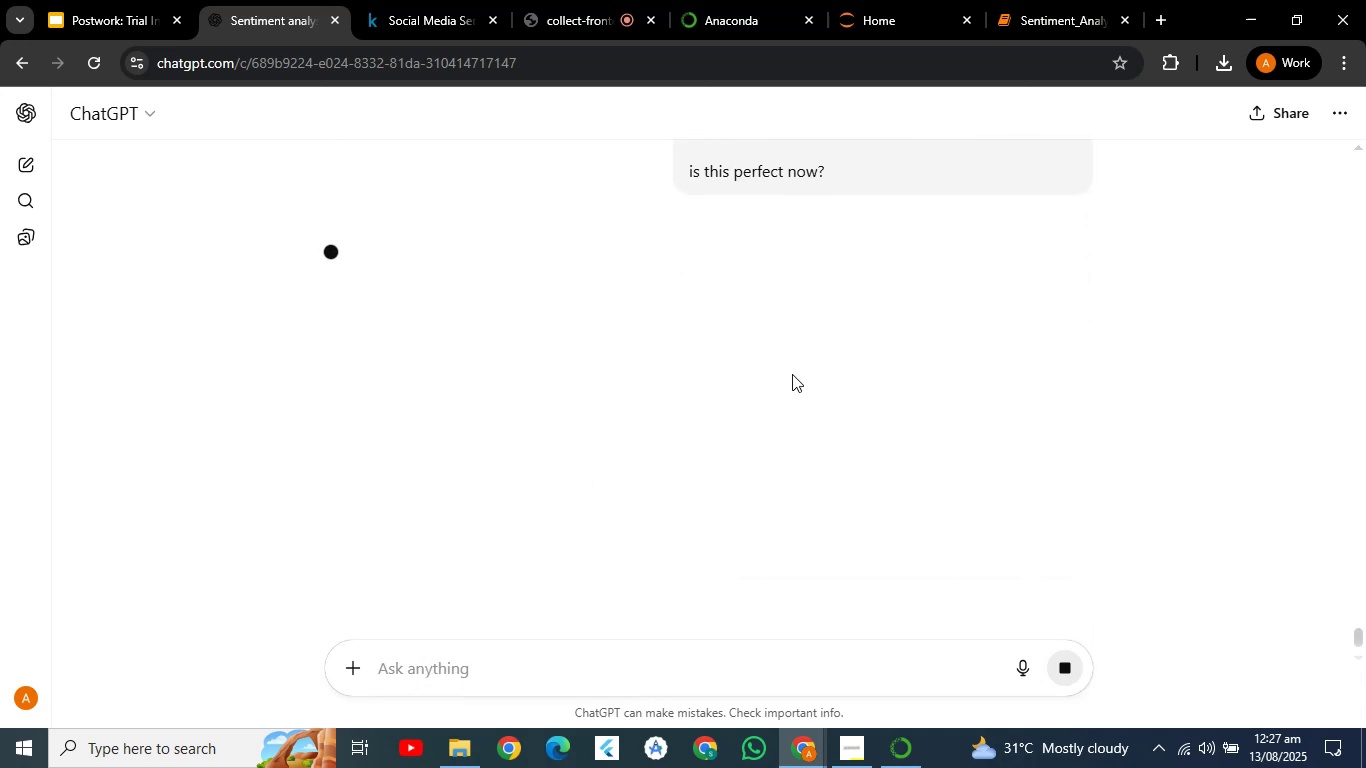 
left_click([792, 374])
 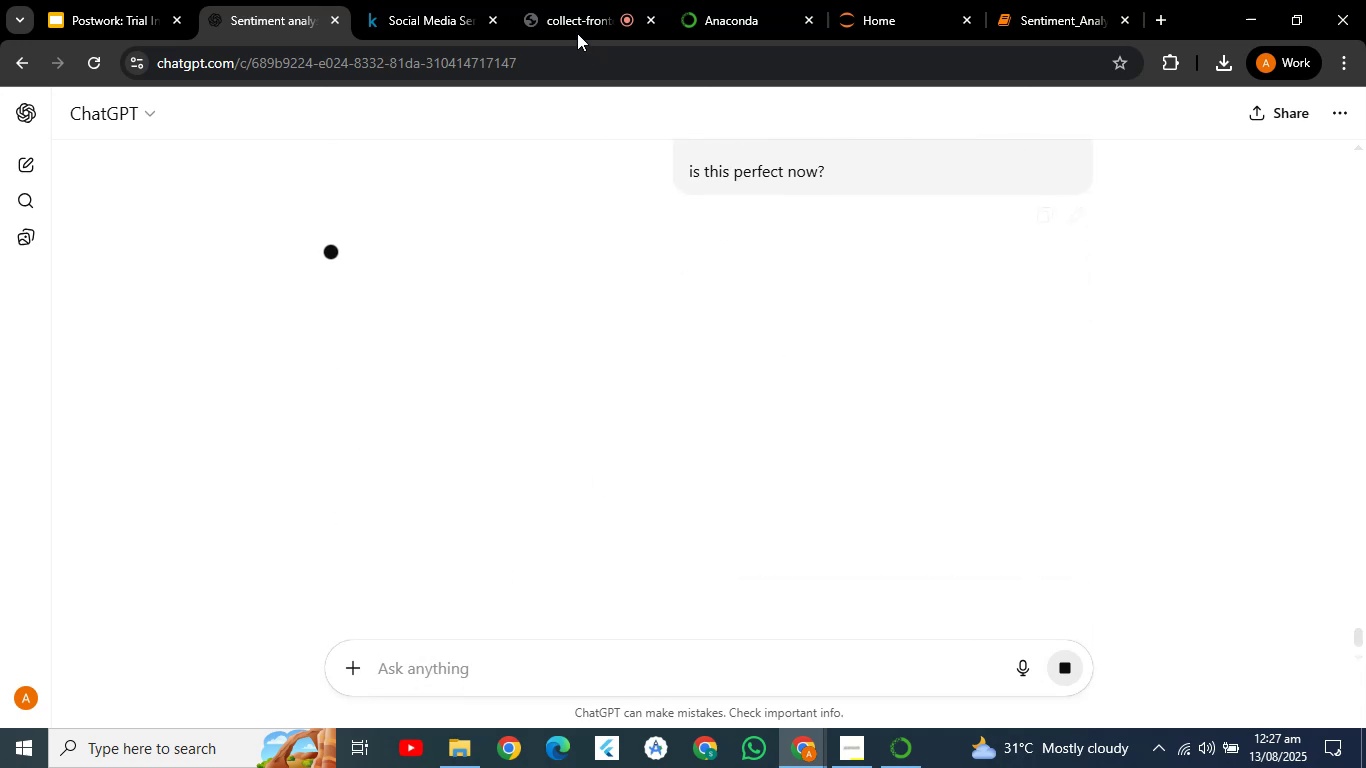 
left_click([570, 21])
 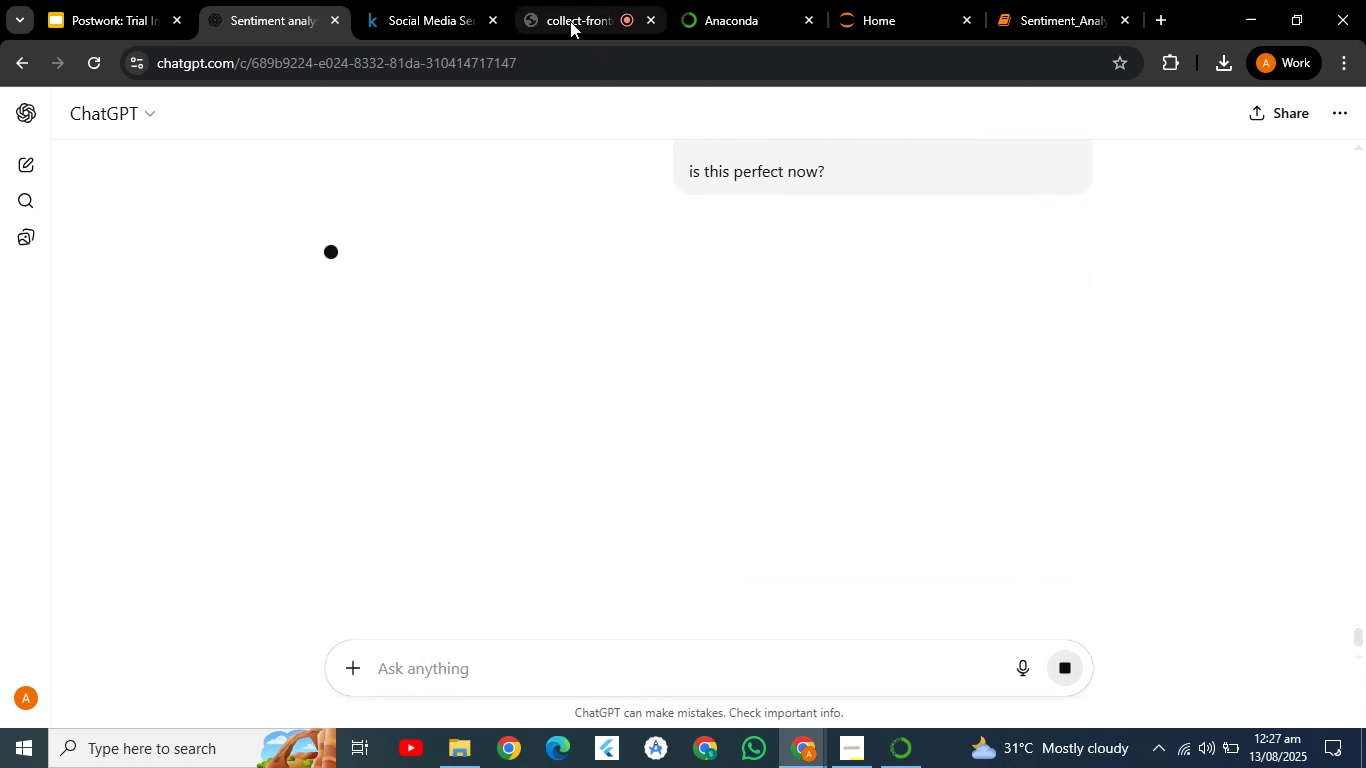 
left_click([570, 21])
 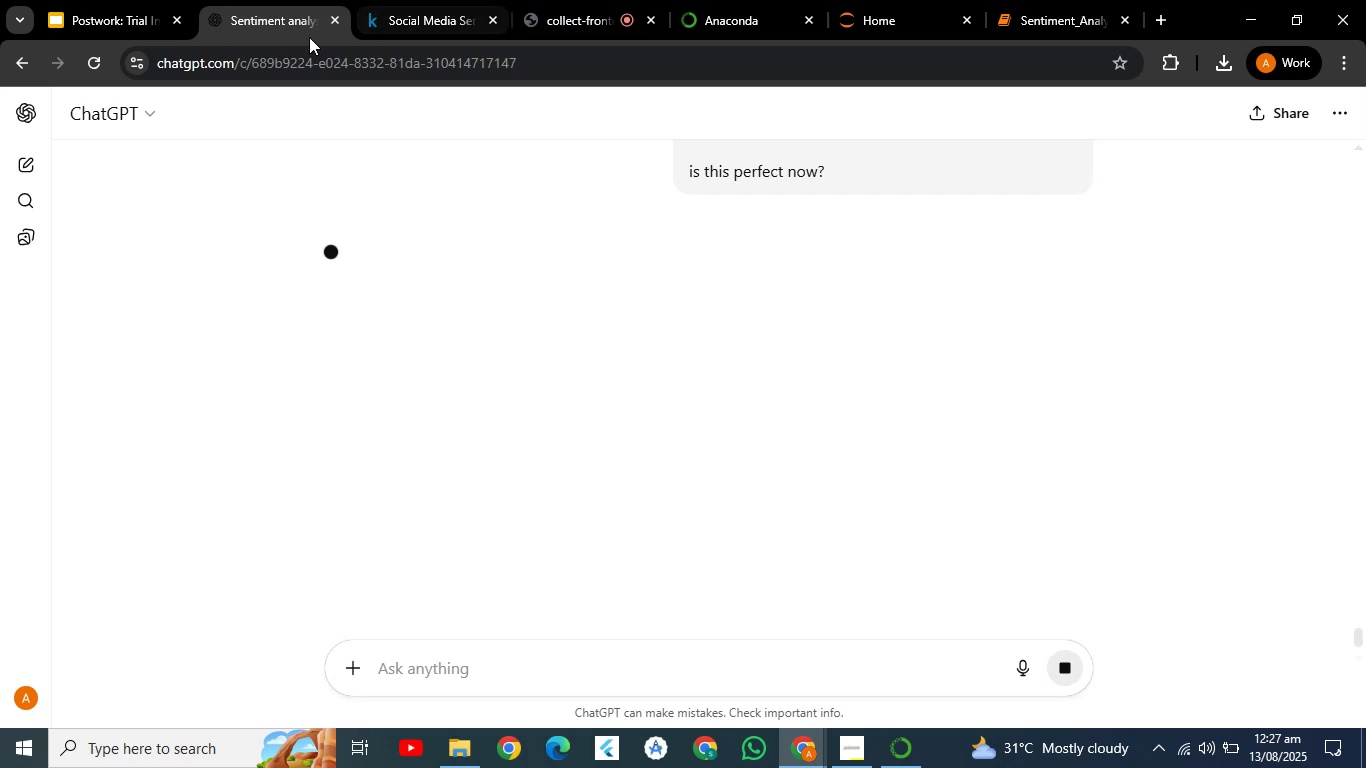 
left_click([274, 18])
 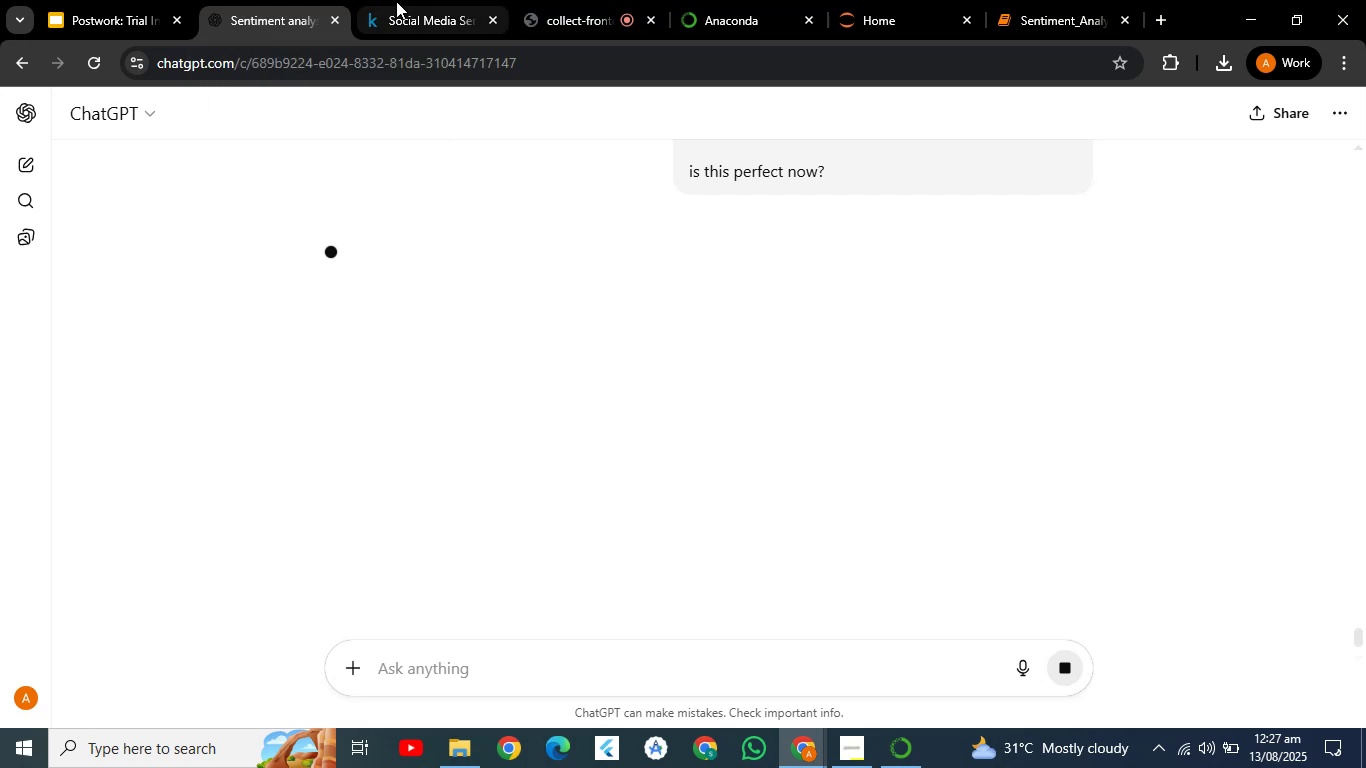 
left_click([396, 1])
 